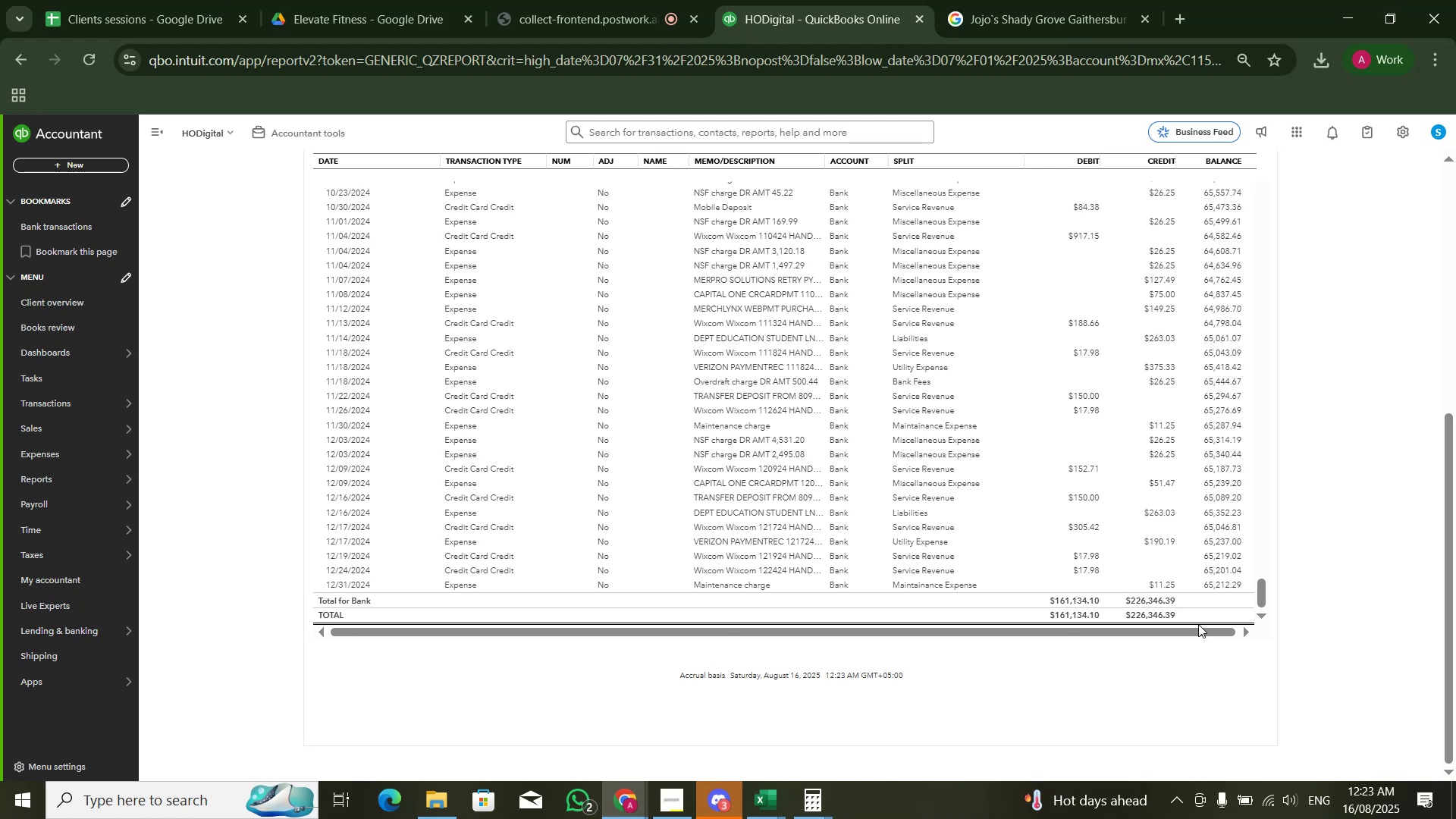 
key(Alt+Tab)
 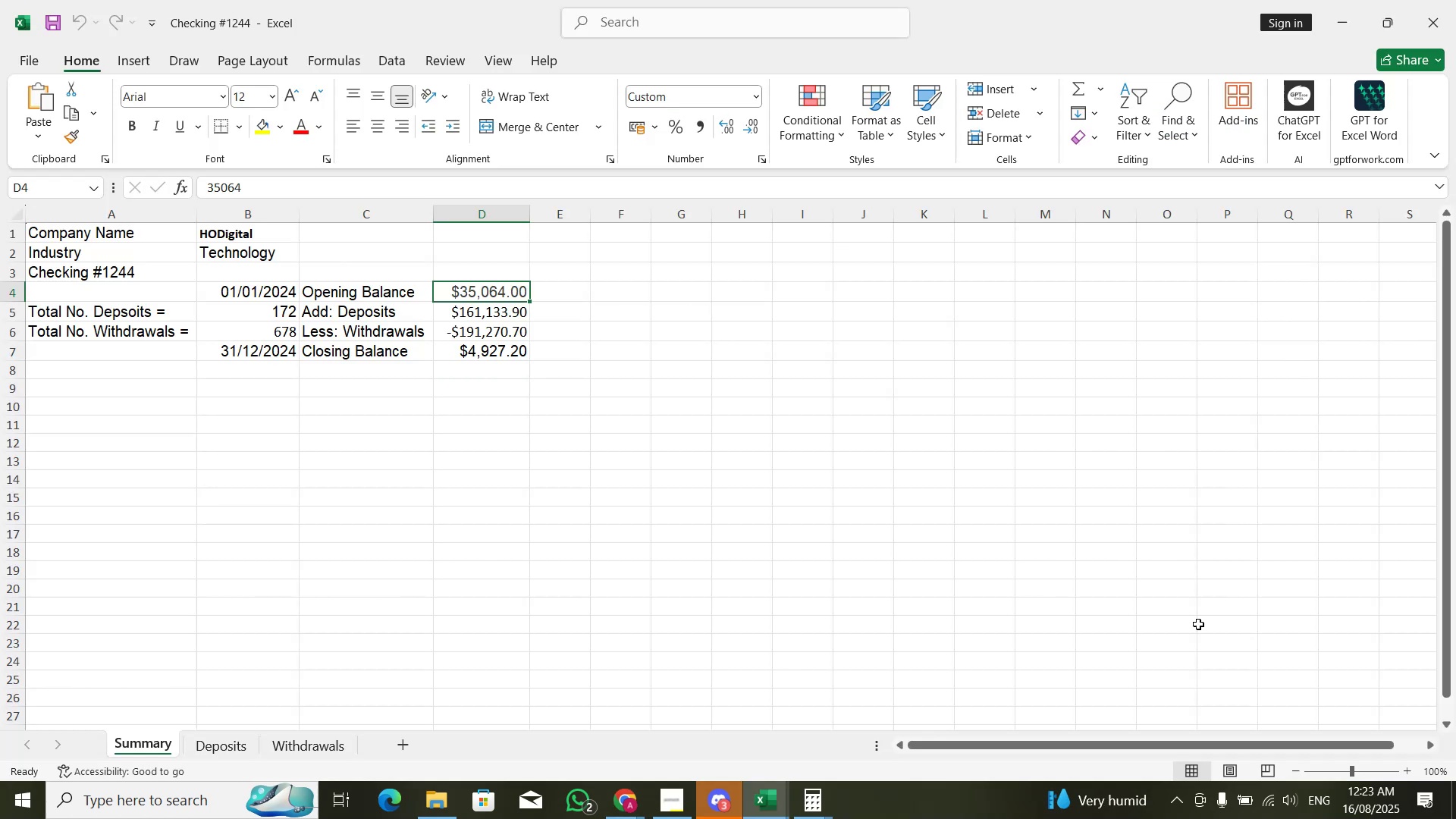 
key(Alt+AltLeft)
 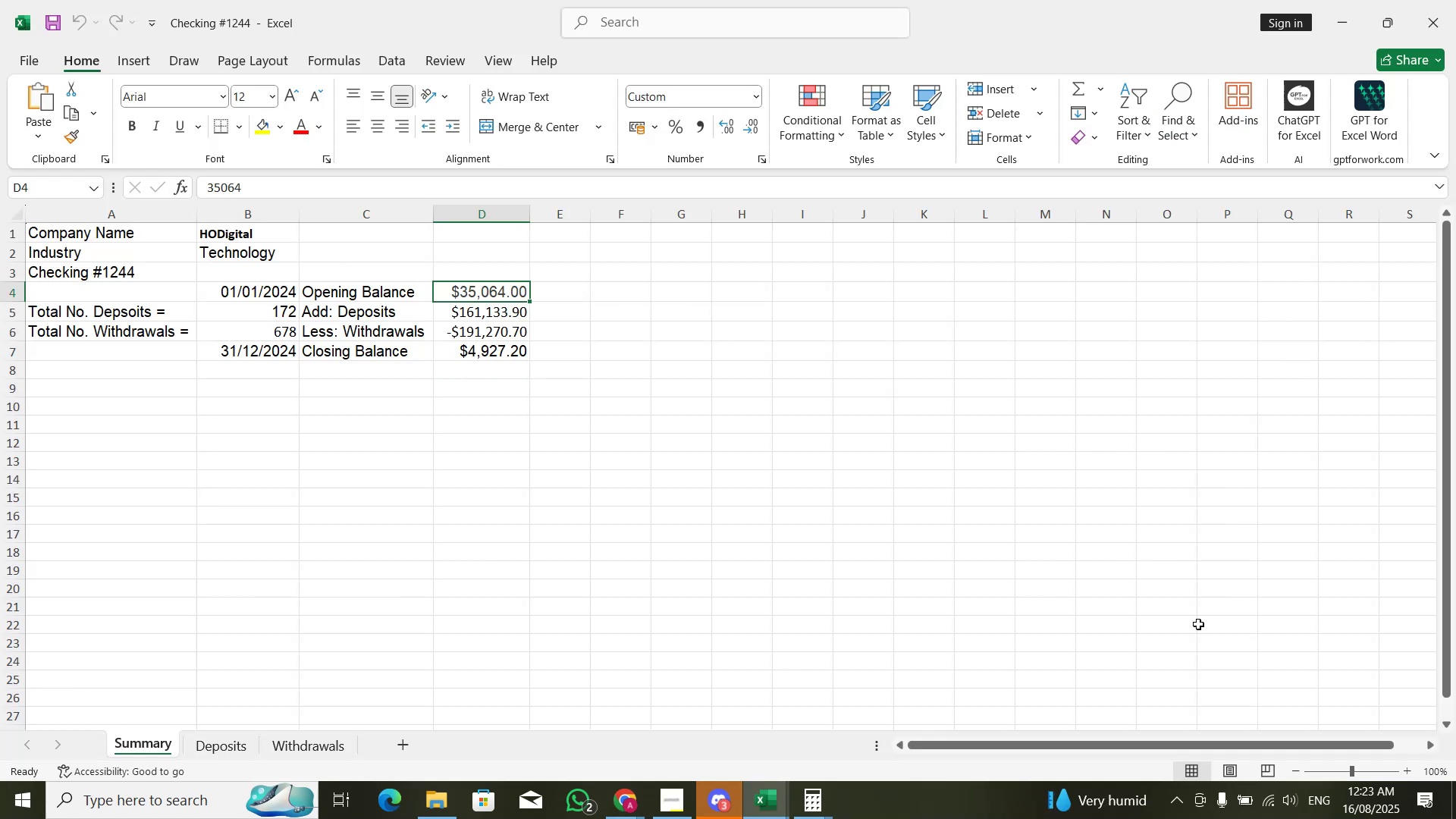 
key(Alt+Tab)
 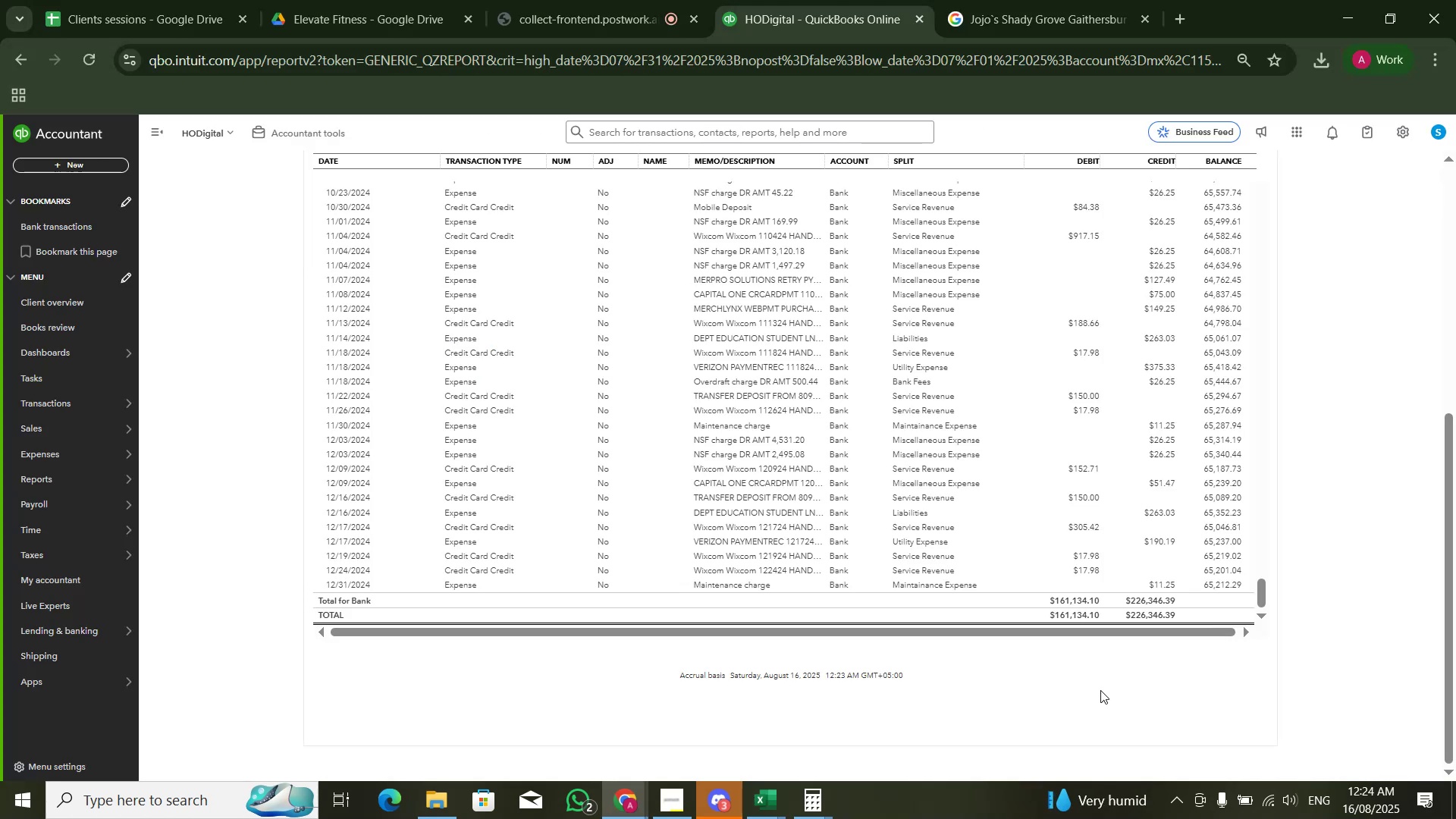 
left_click_drag(start_coordinate=[1259, 590], to_coordinate=[1245, 146])
 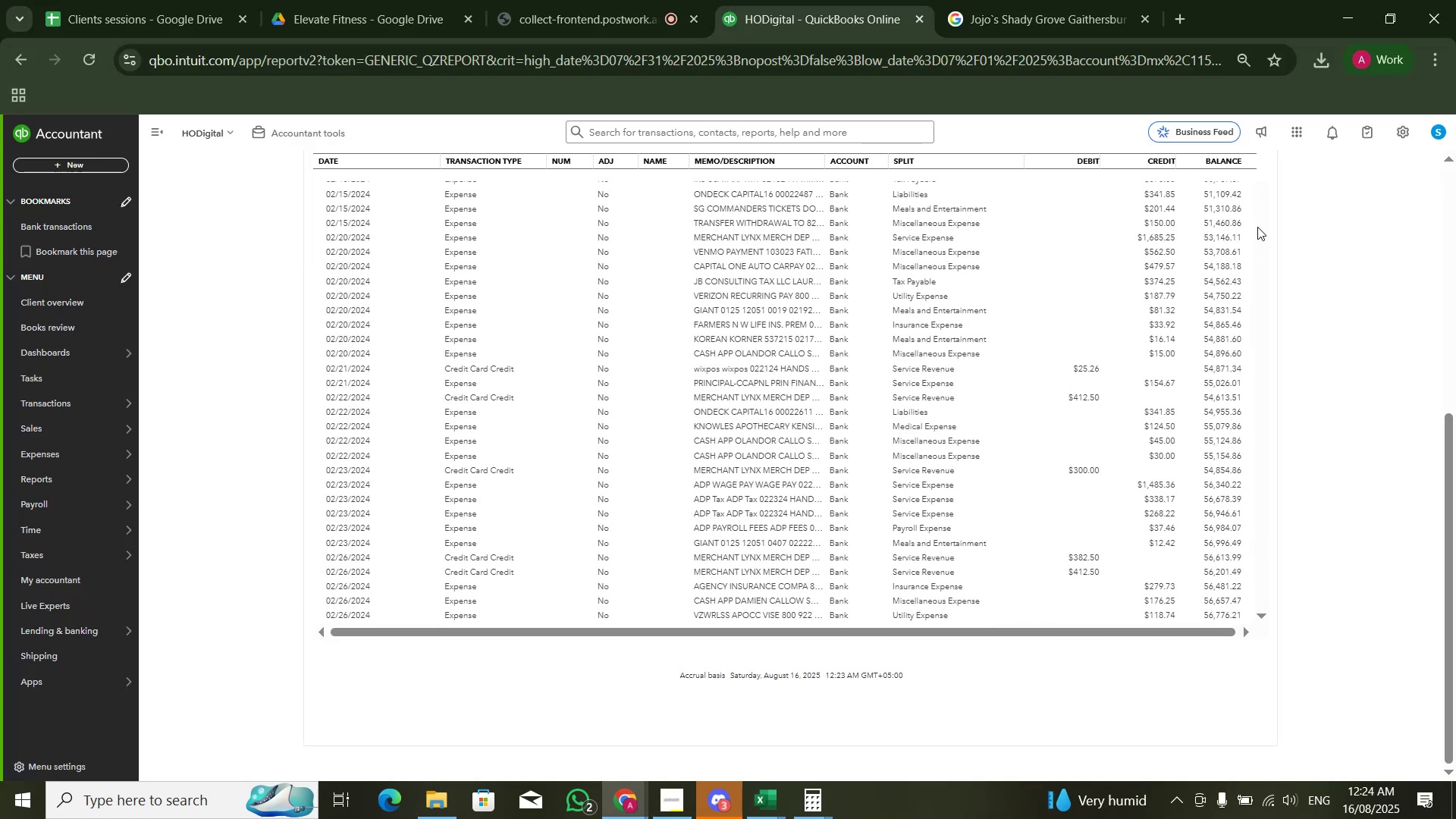 
scroll: coordinate [1237, 541], scroll_direction: up, amount: 25.0
 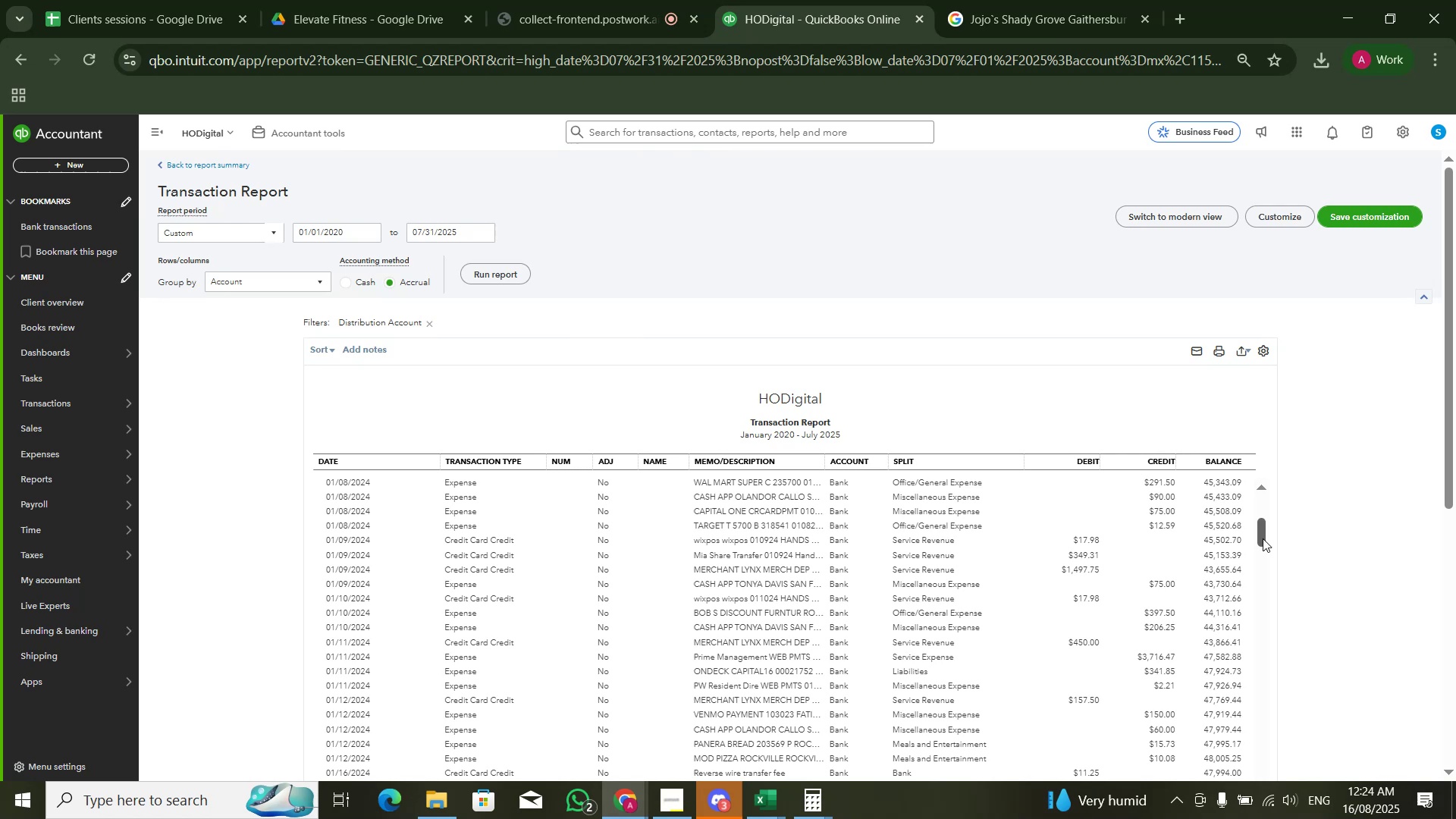 
left_click_drag(start_coordinate=[1262, 537], to_coordinate=[1262, 441])
 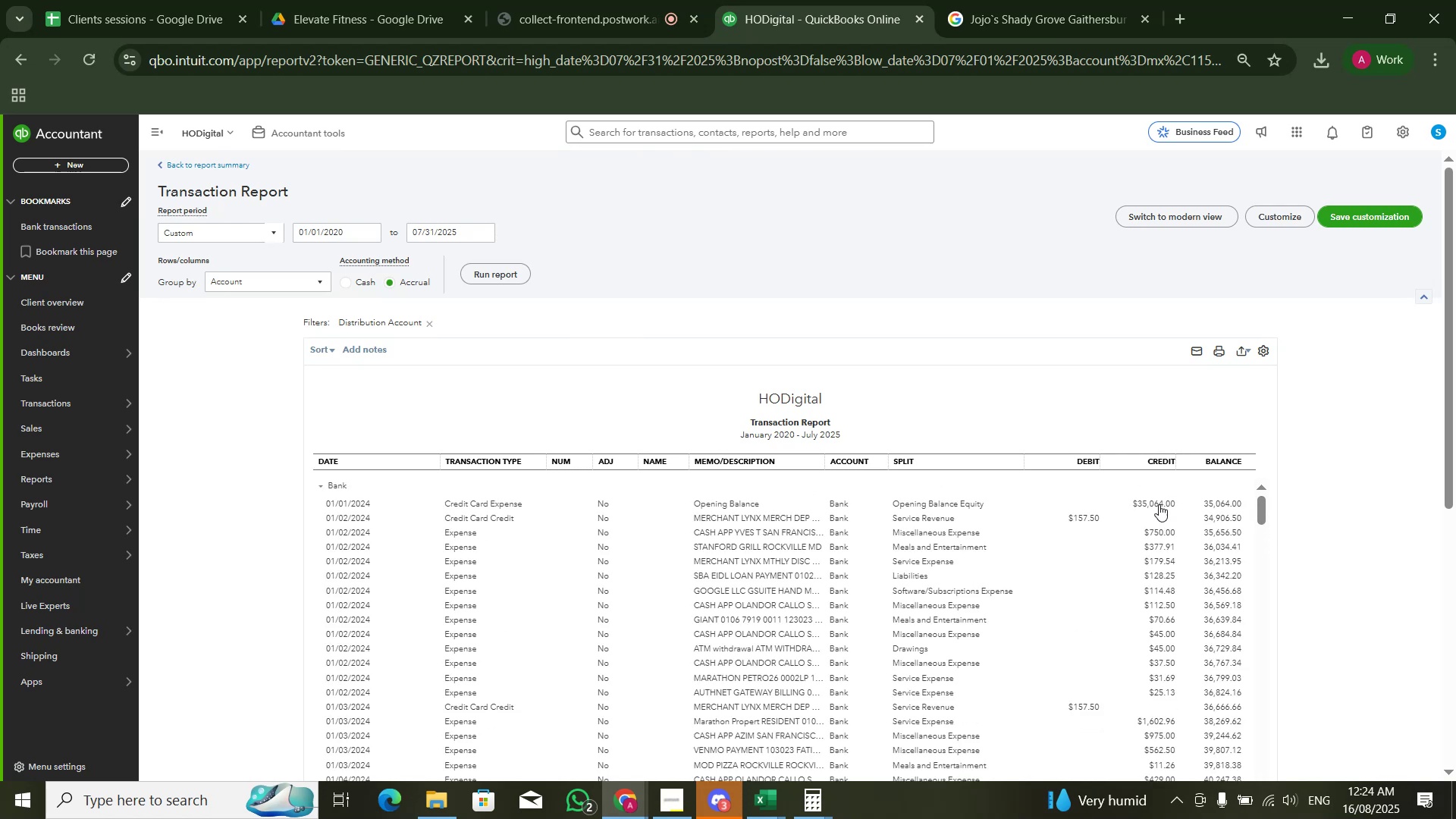 
left_click([1160, 502])
 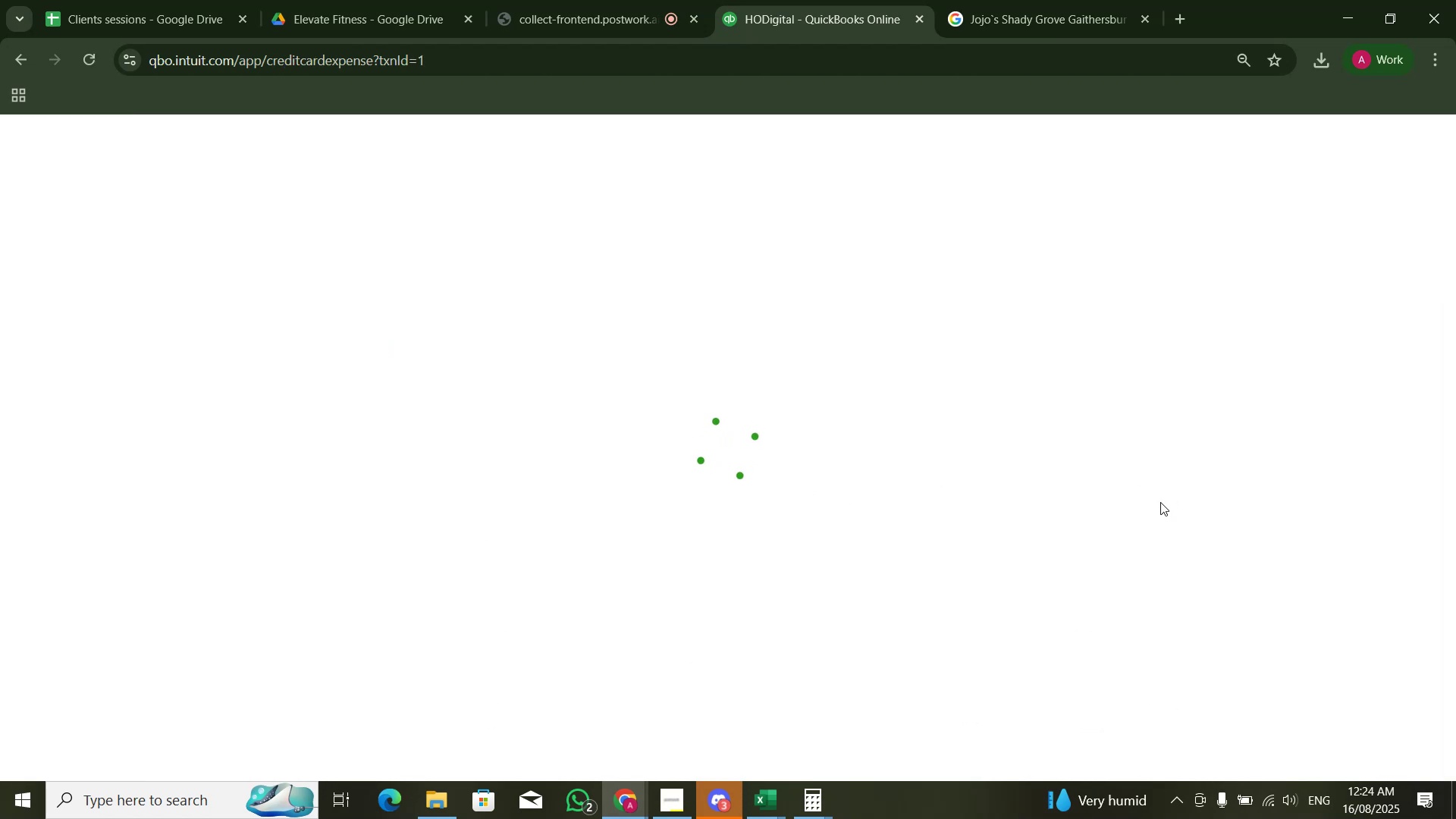 
key(Alt+AltLeft)
 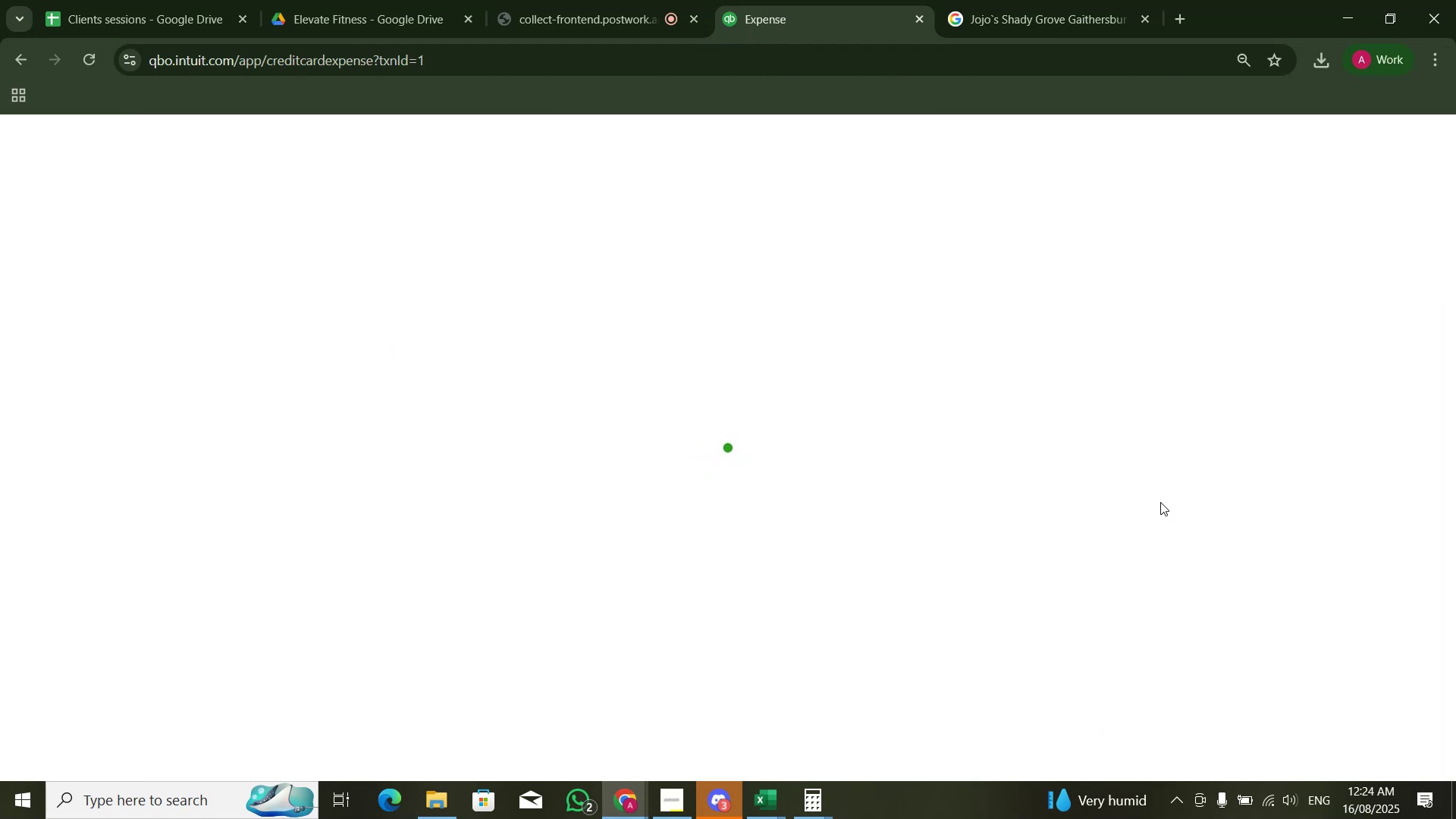 
key(Alt+Tab)
 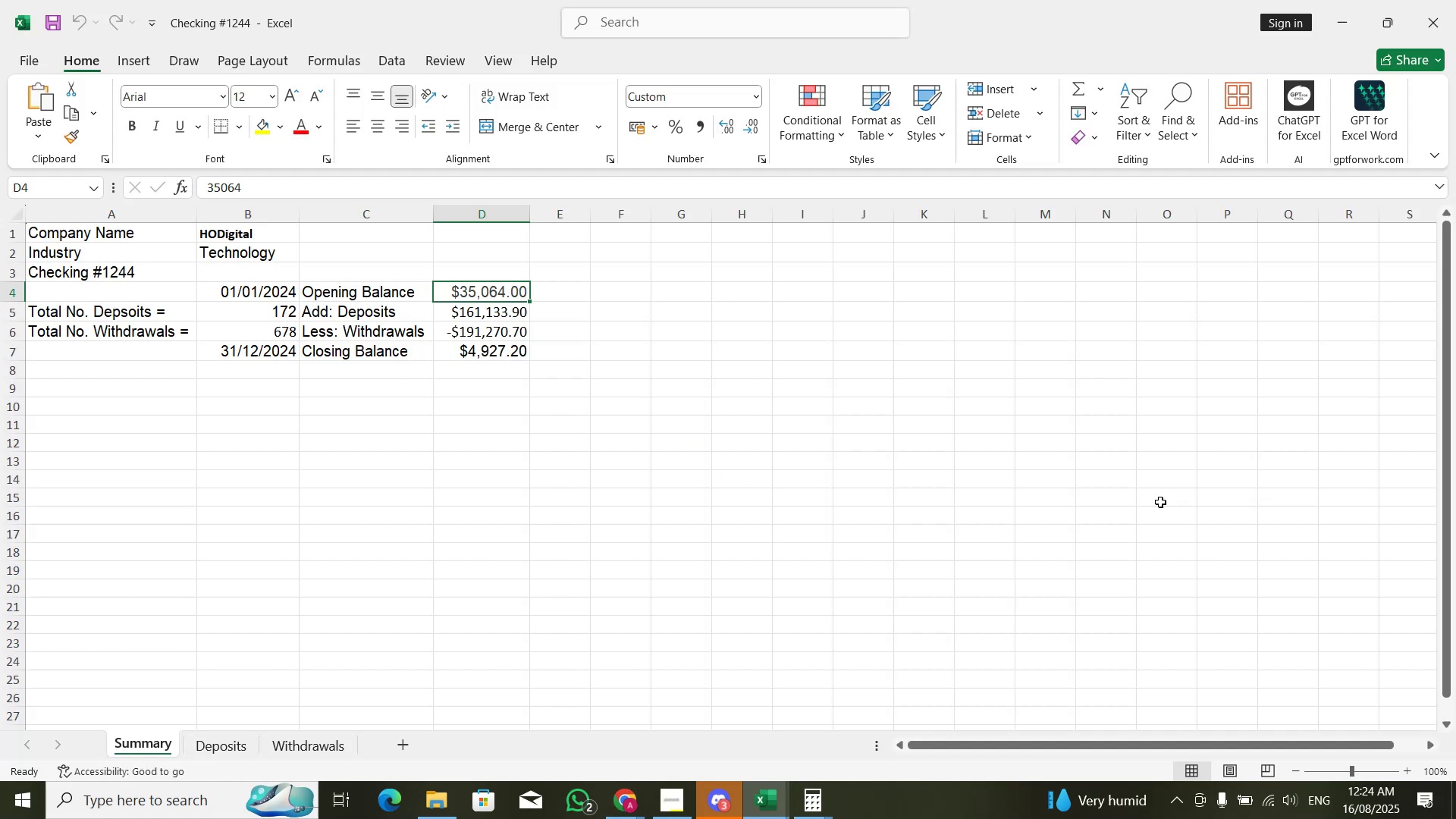 
key(ArrowRight)
 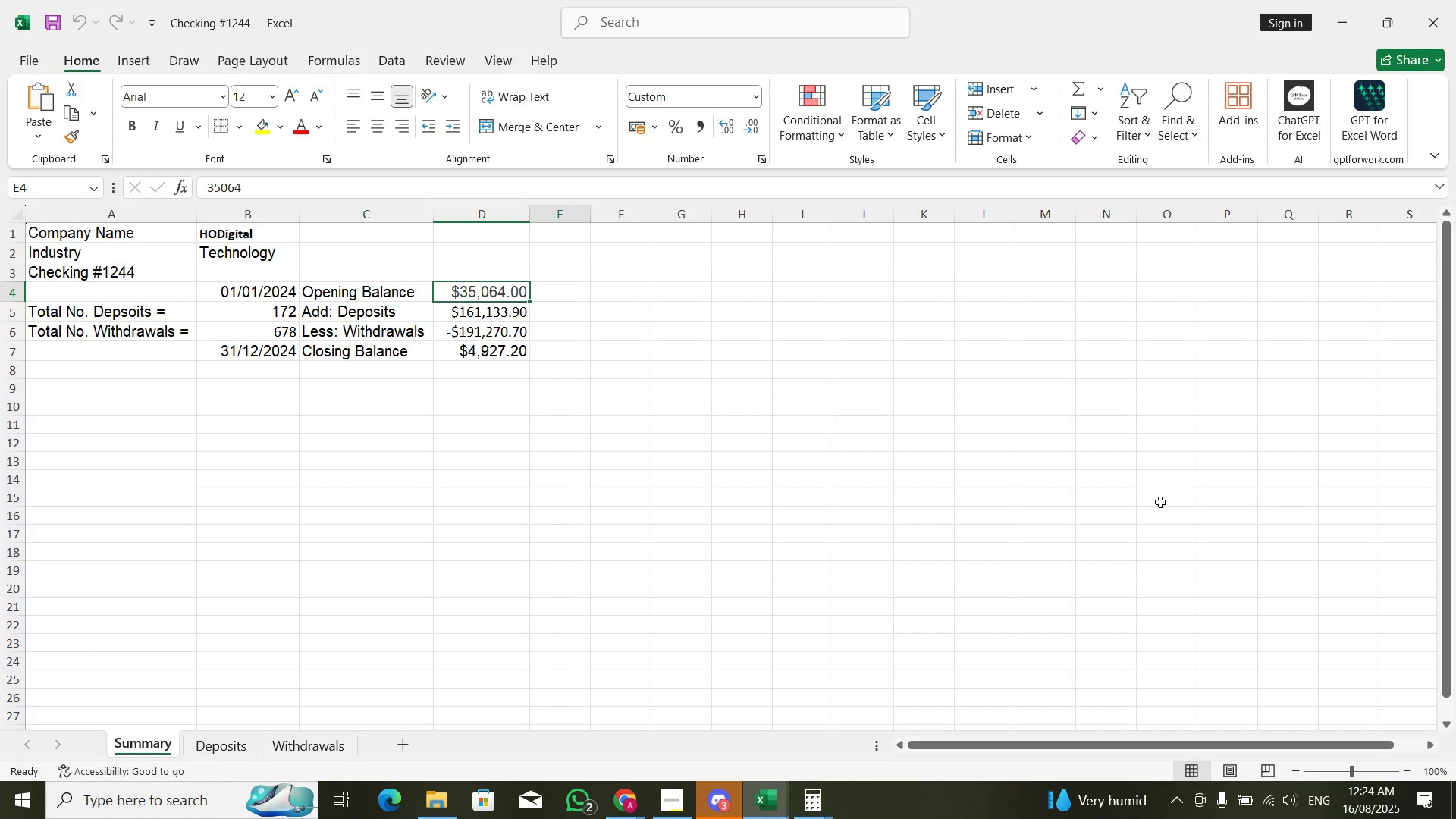 
key(ArrowRight)
 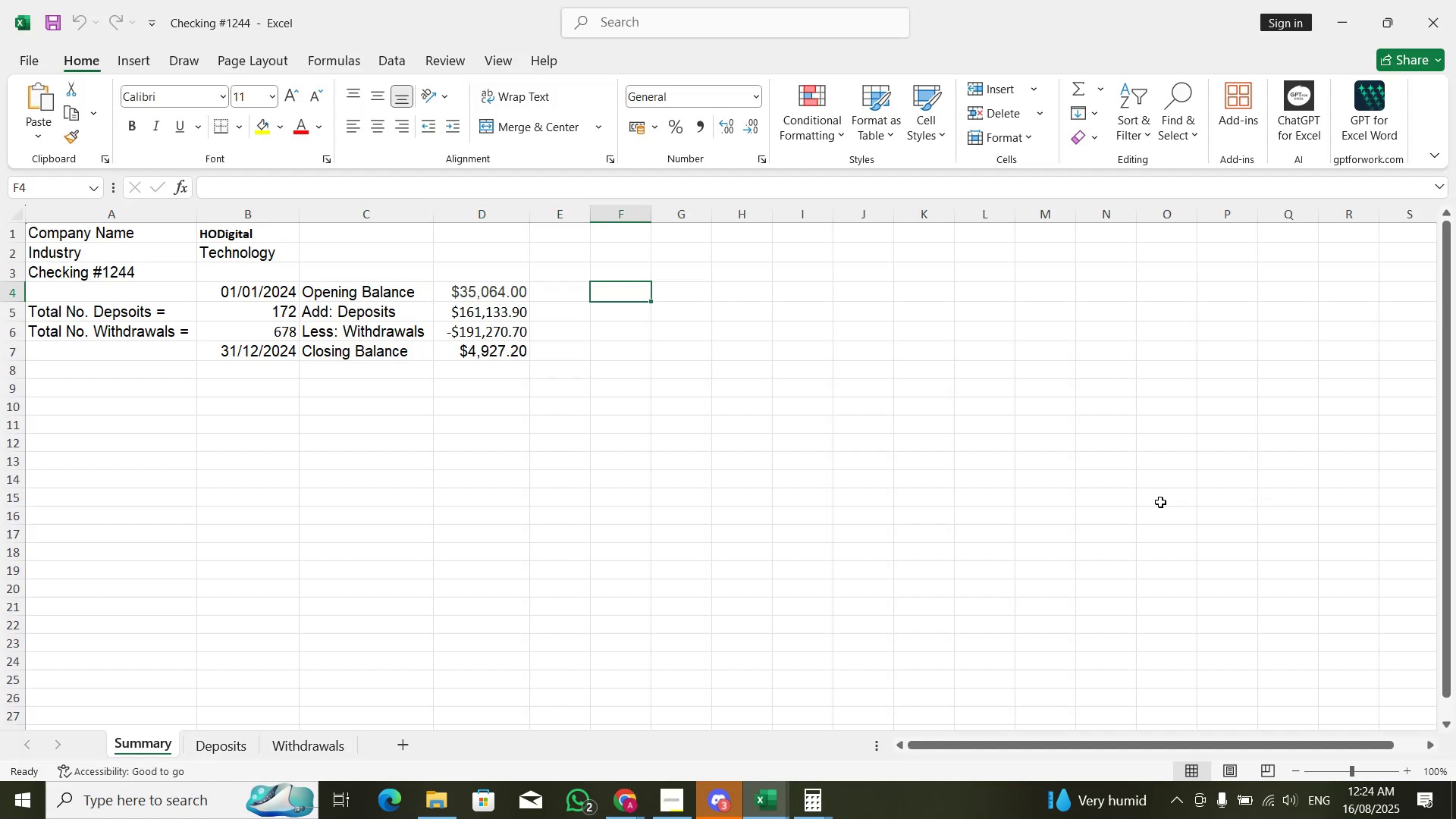 
key(ArrowDown)
 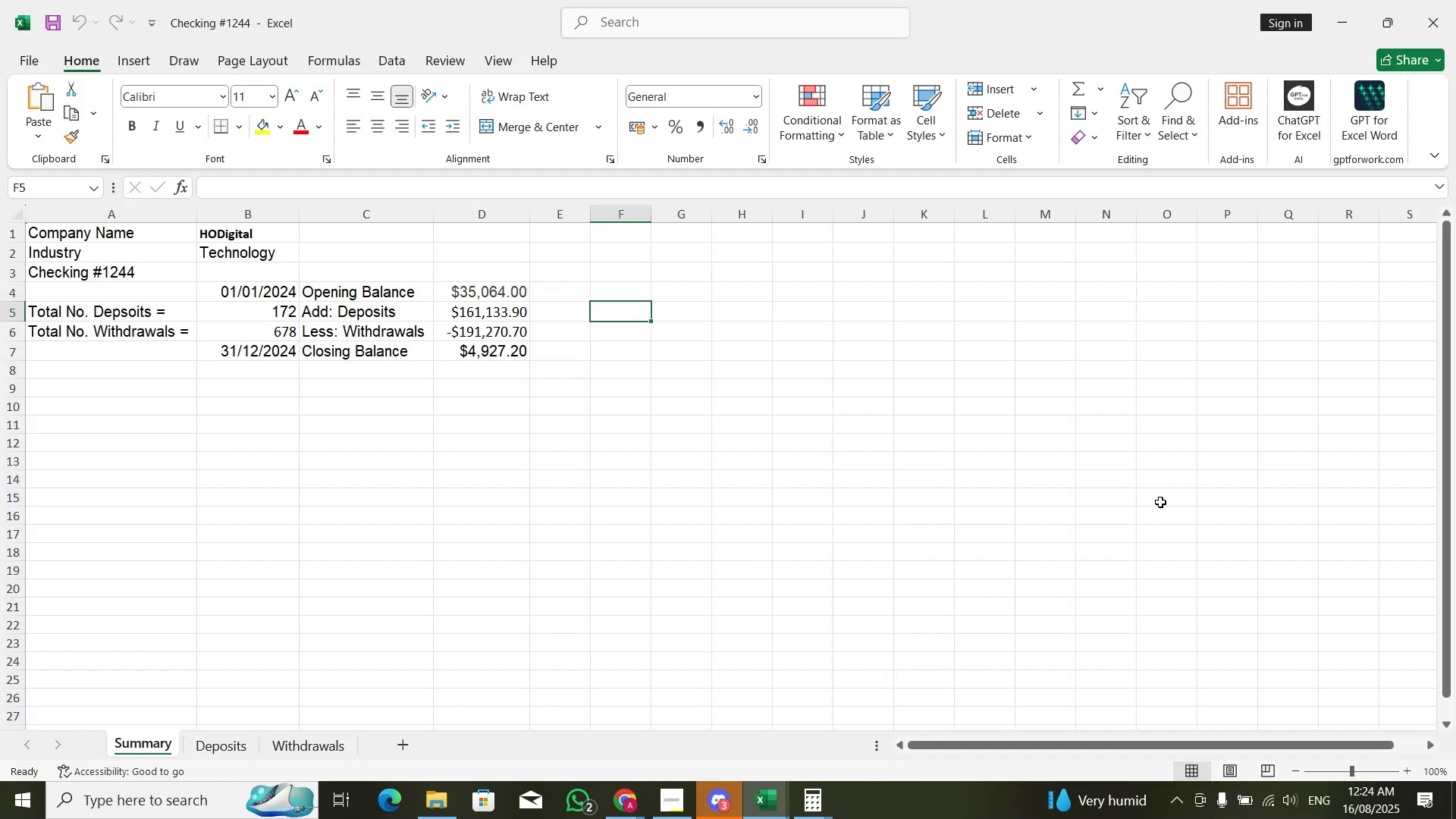 
key(ArrowDown)
 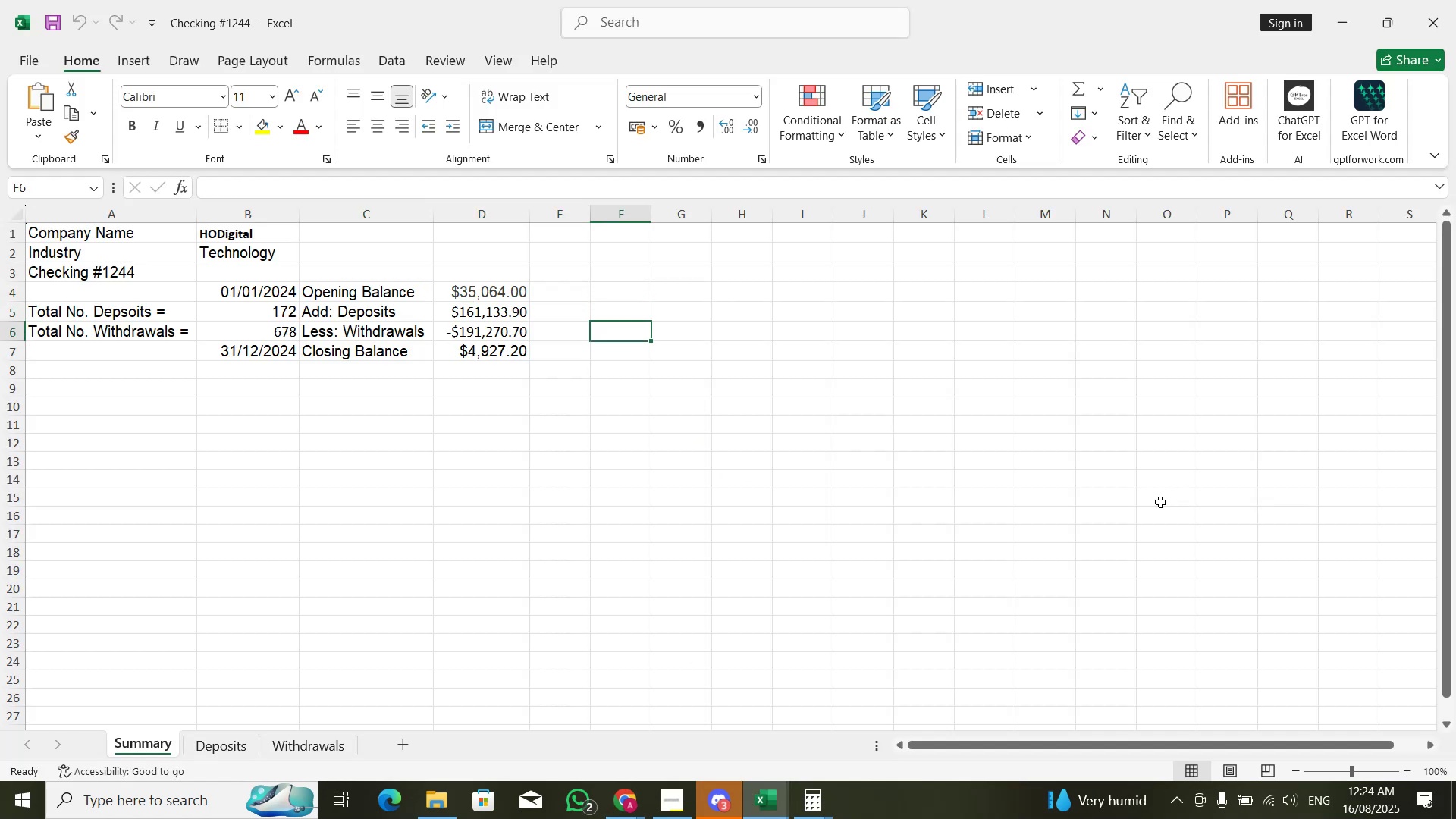 
key(ArrowLeft)
 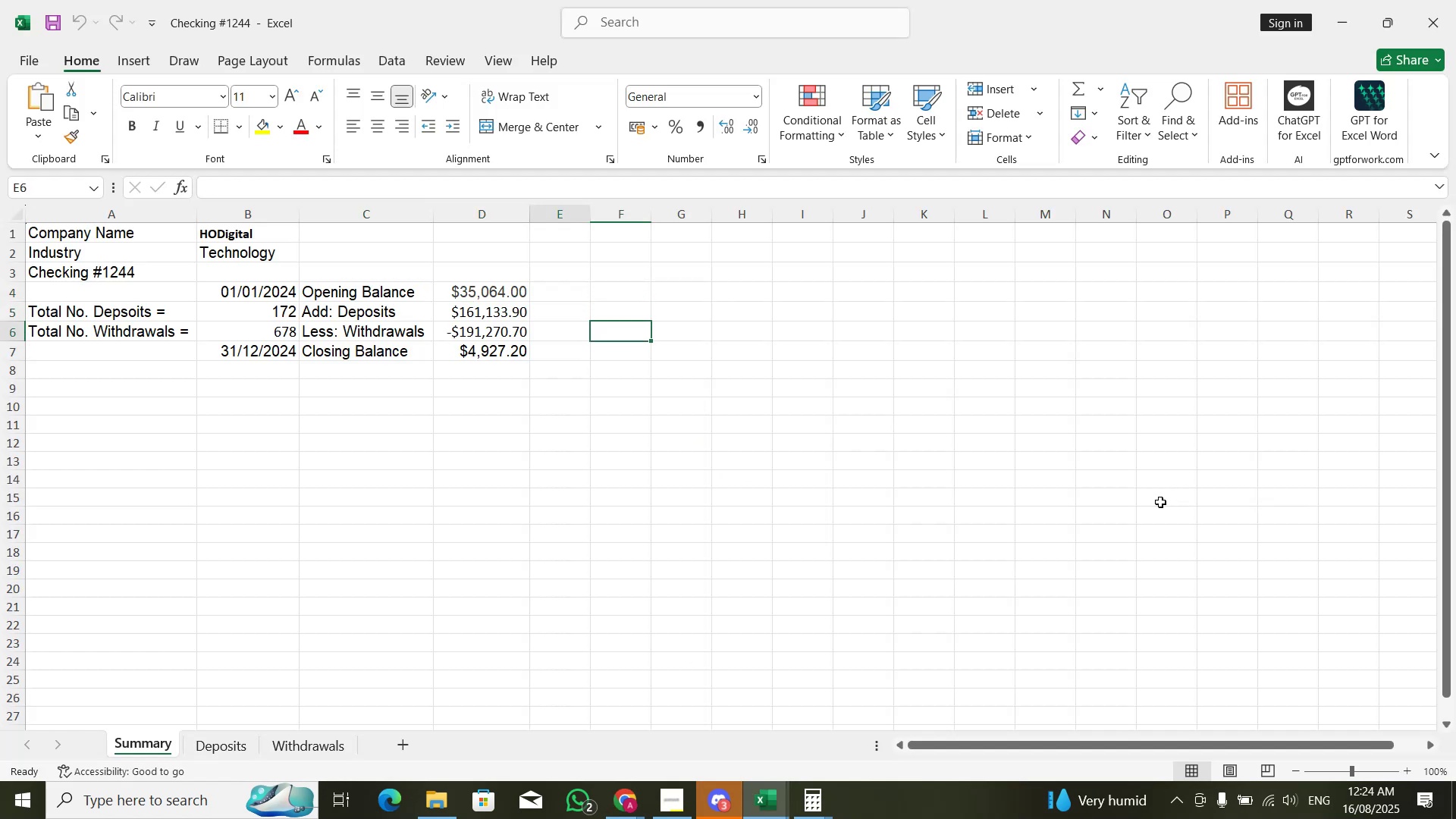 
key(ArrowDown)
 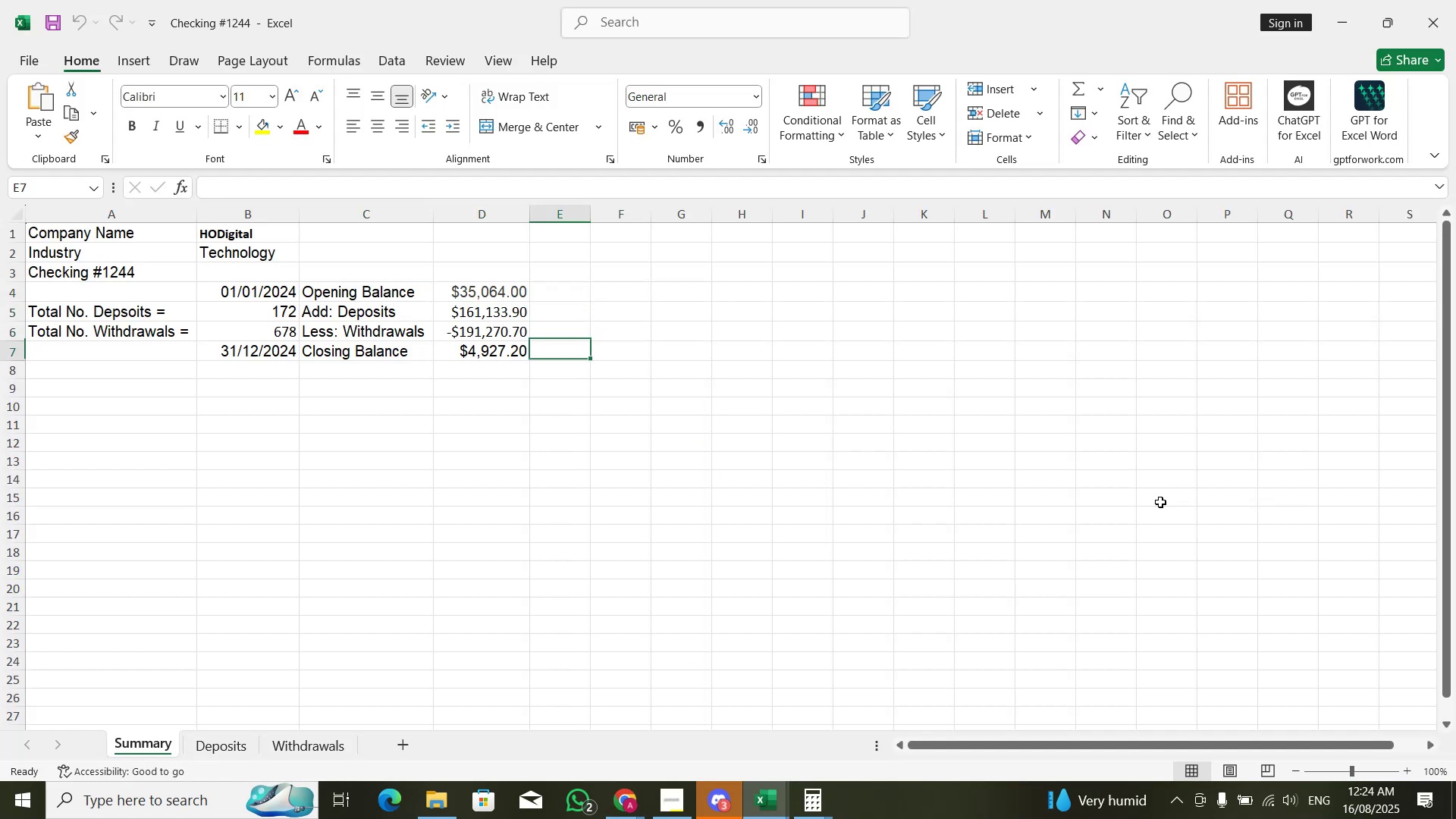 
key(ArrowLeft)
 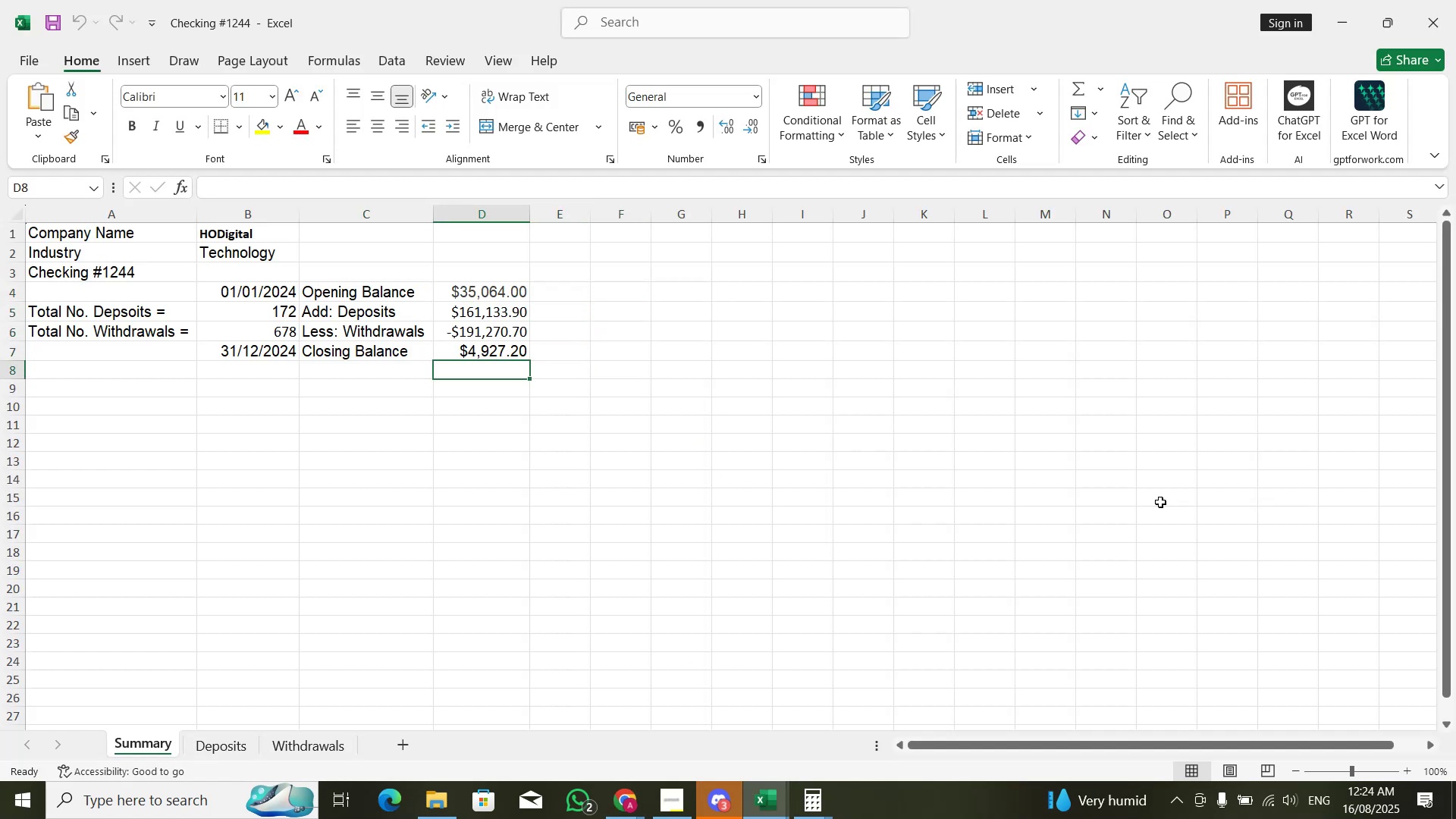 
key(ArrowUp)
 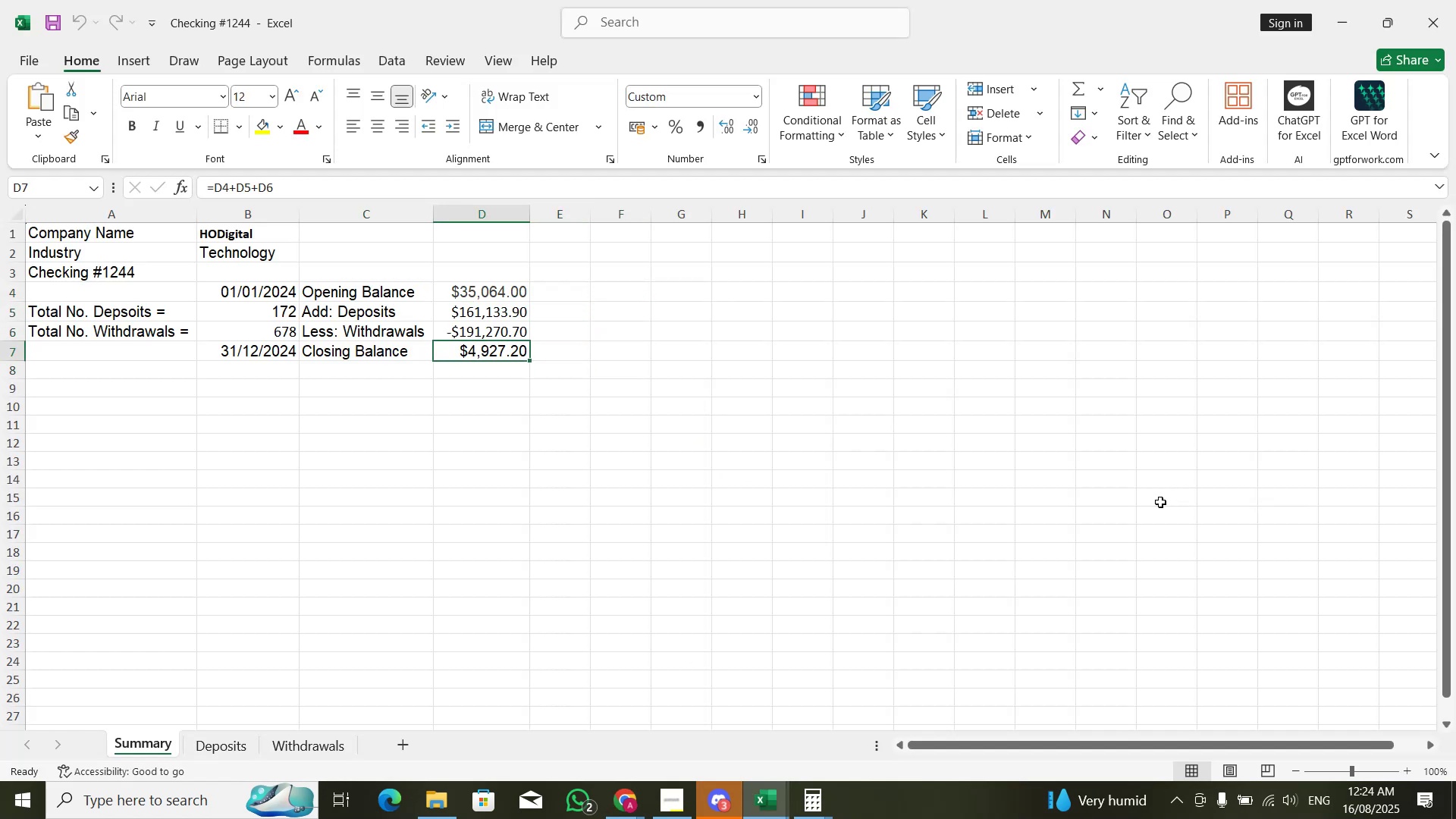 
key(F2)
 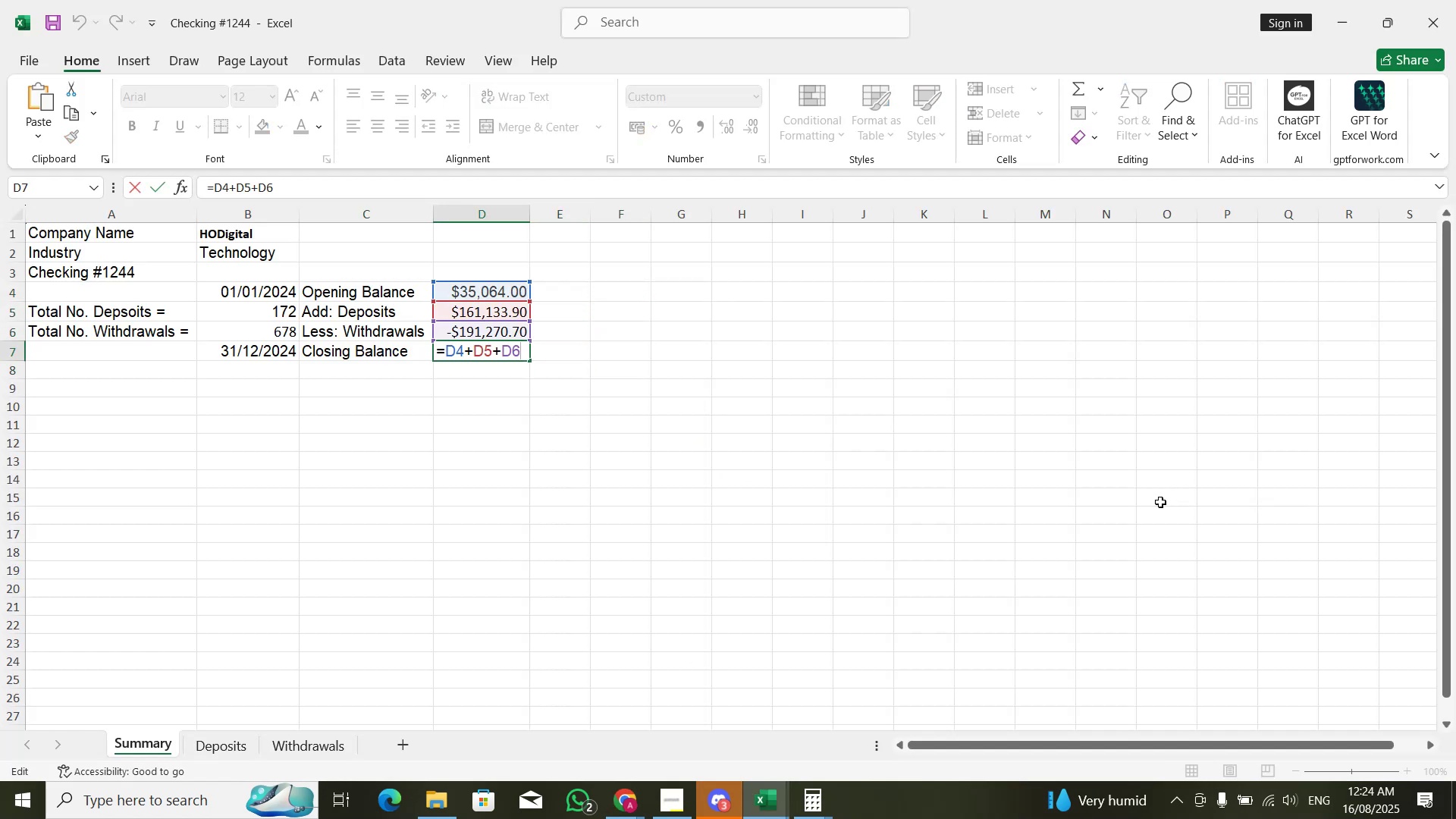 
key(Escape)
 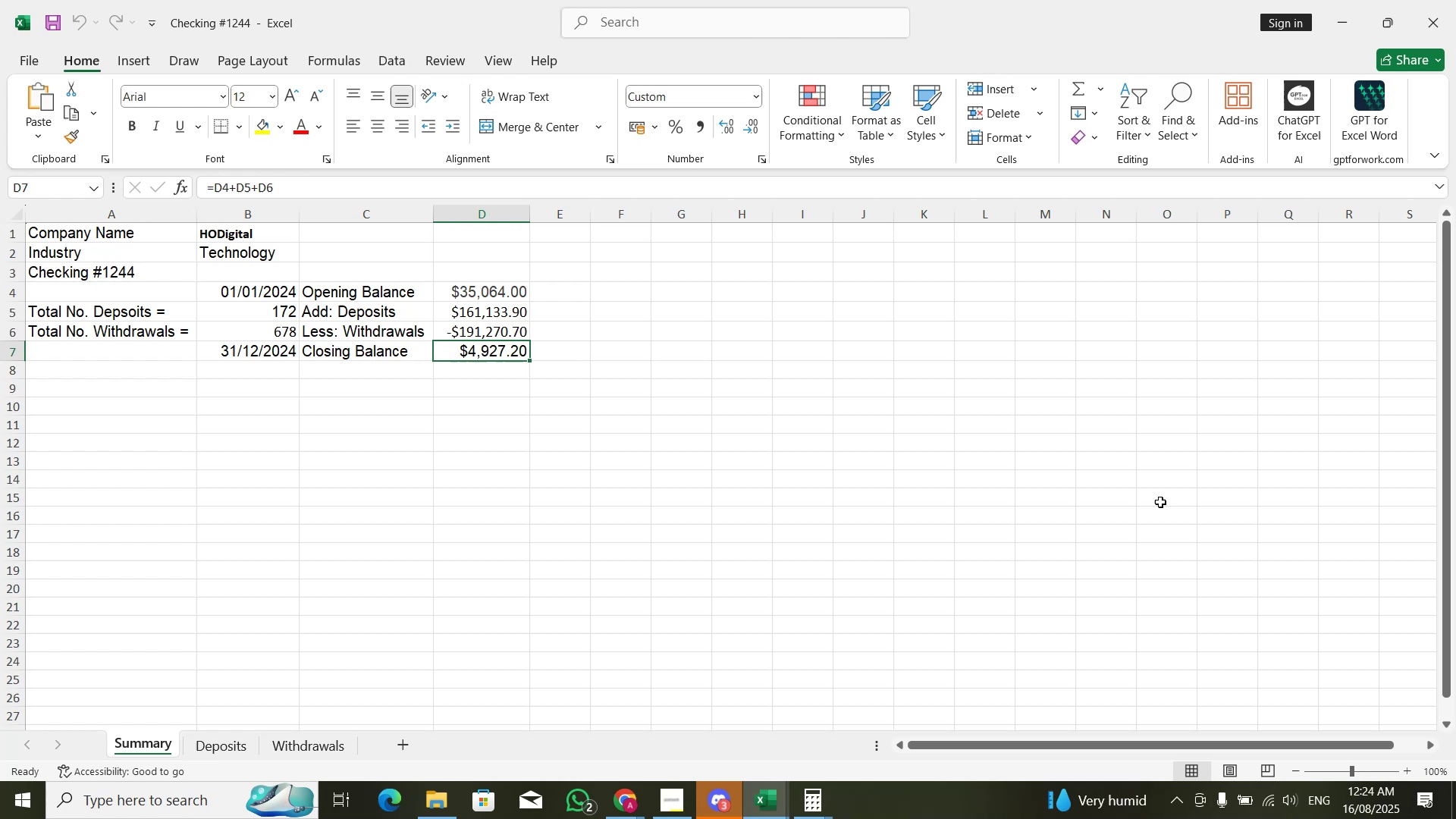 
key(Alt+AltLeft)
 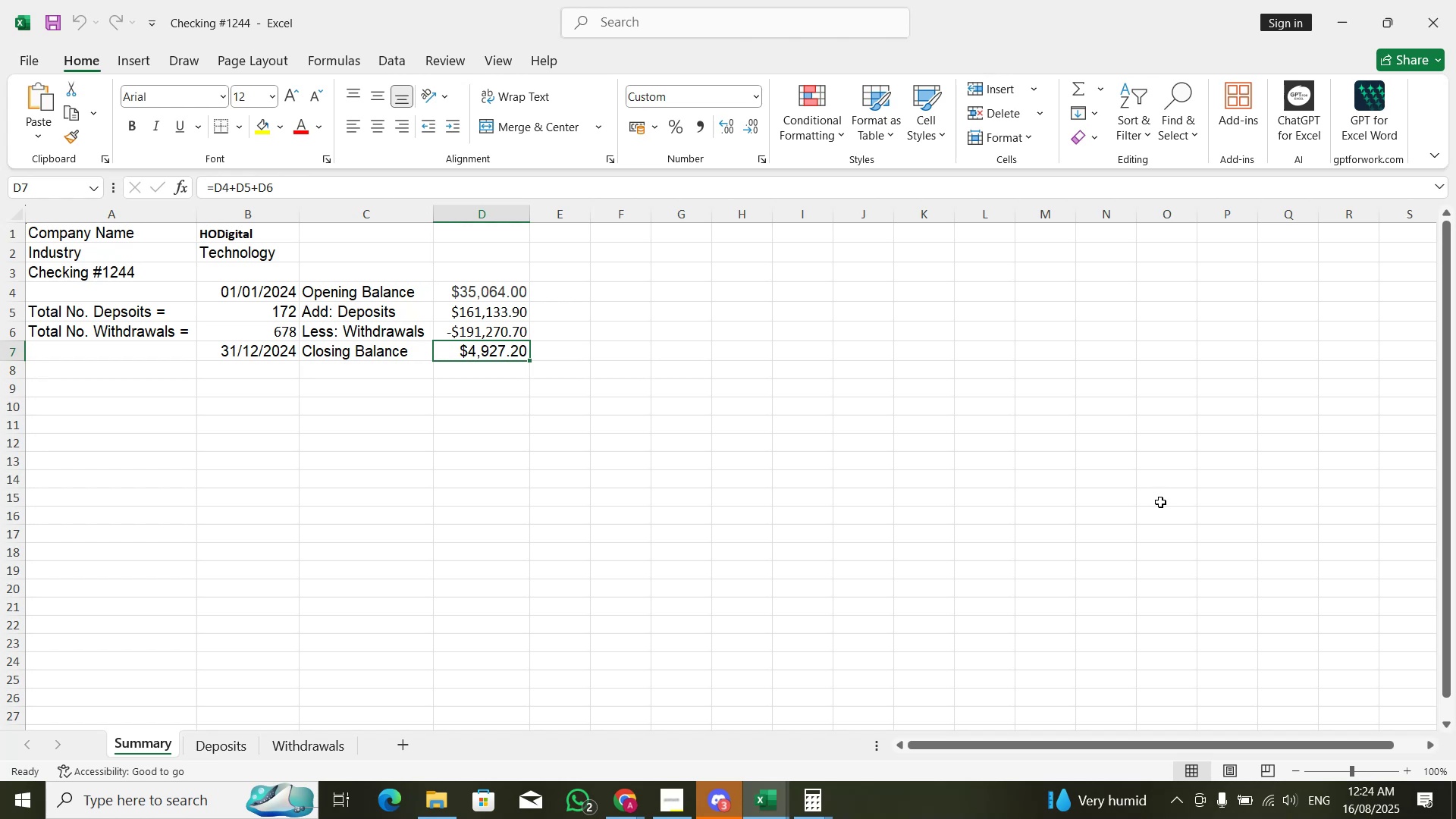 
key(Alt+Tab)
 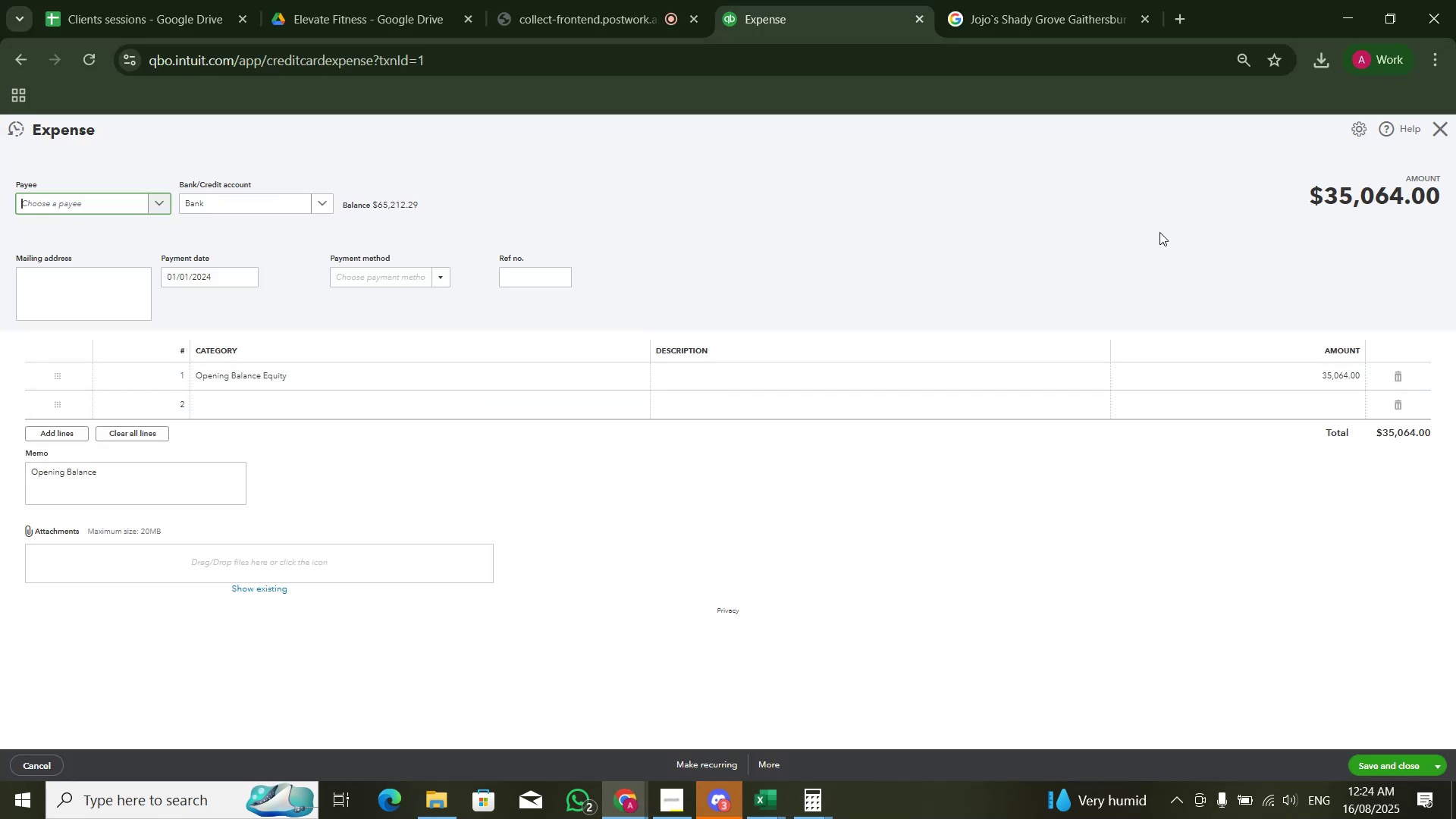 
wait(7.65)
 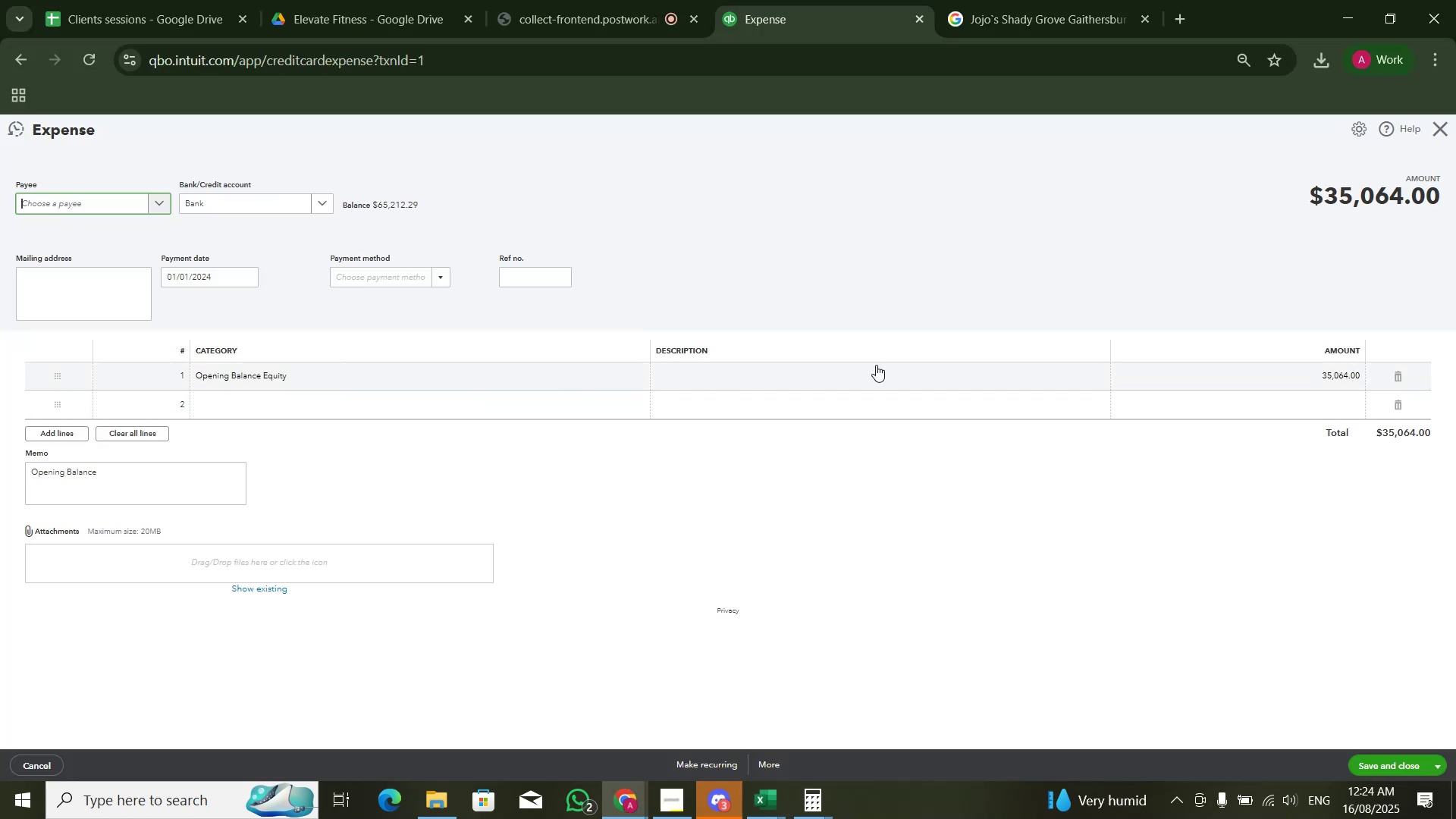 
left_click([762, 767])
 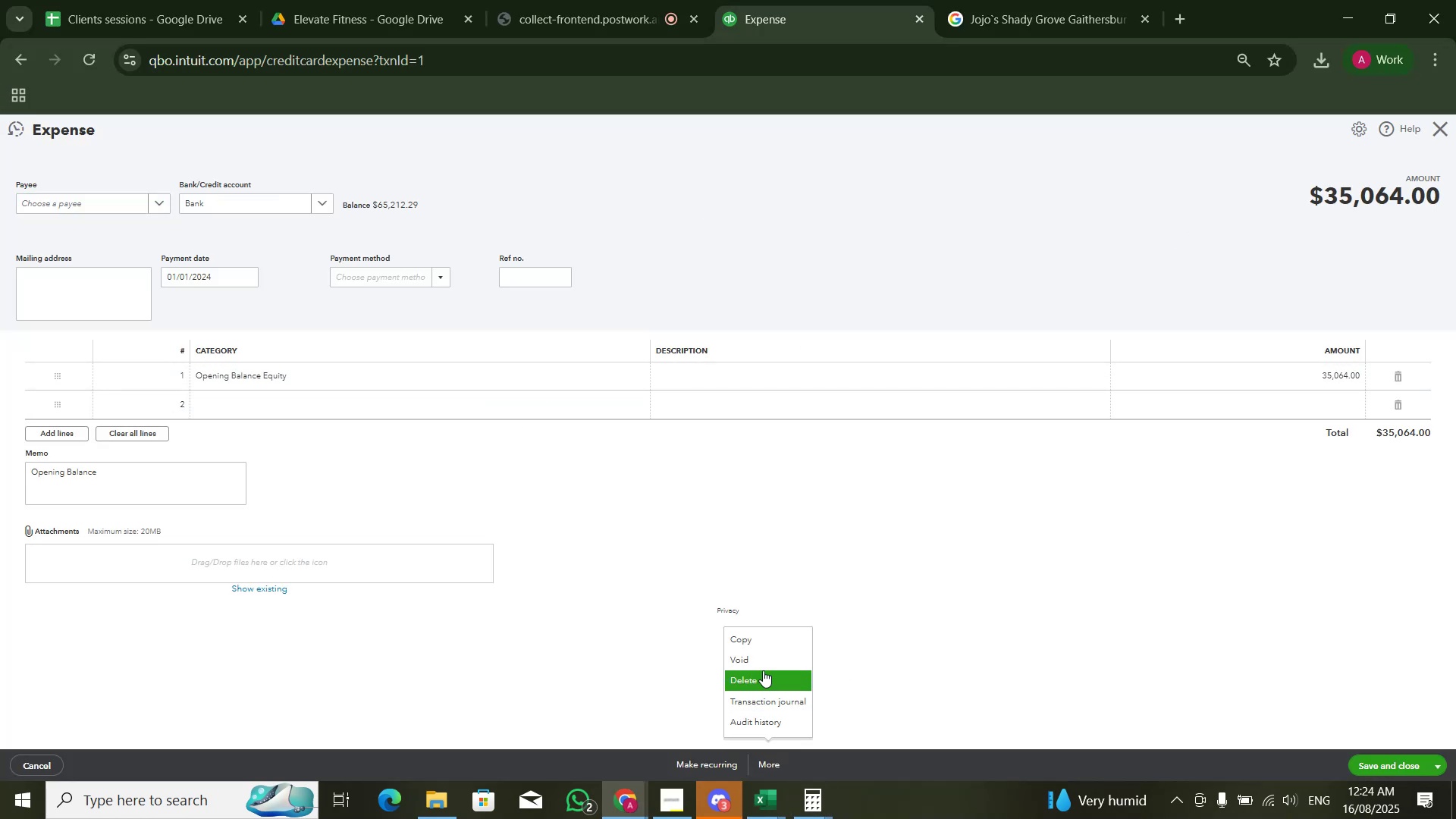 
left_click_drag(start_coordinate=[764, 666], to_coordinate=[766, 676])
 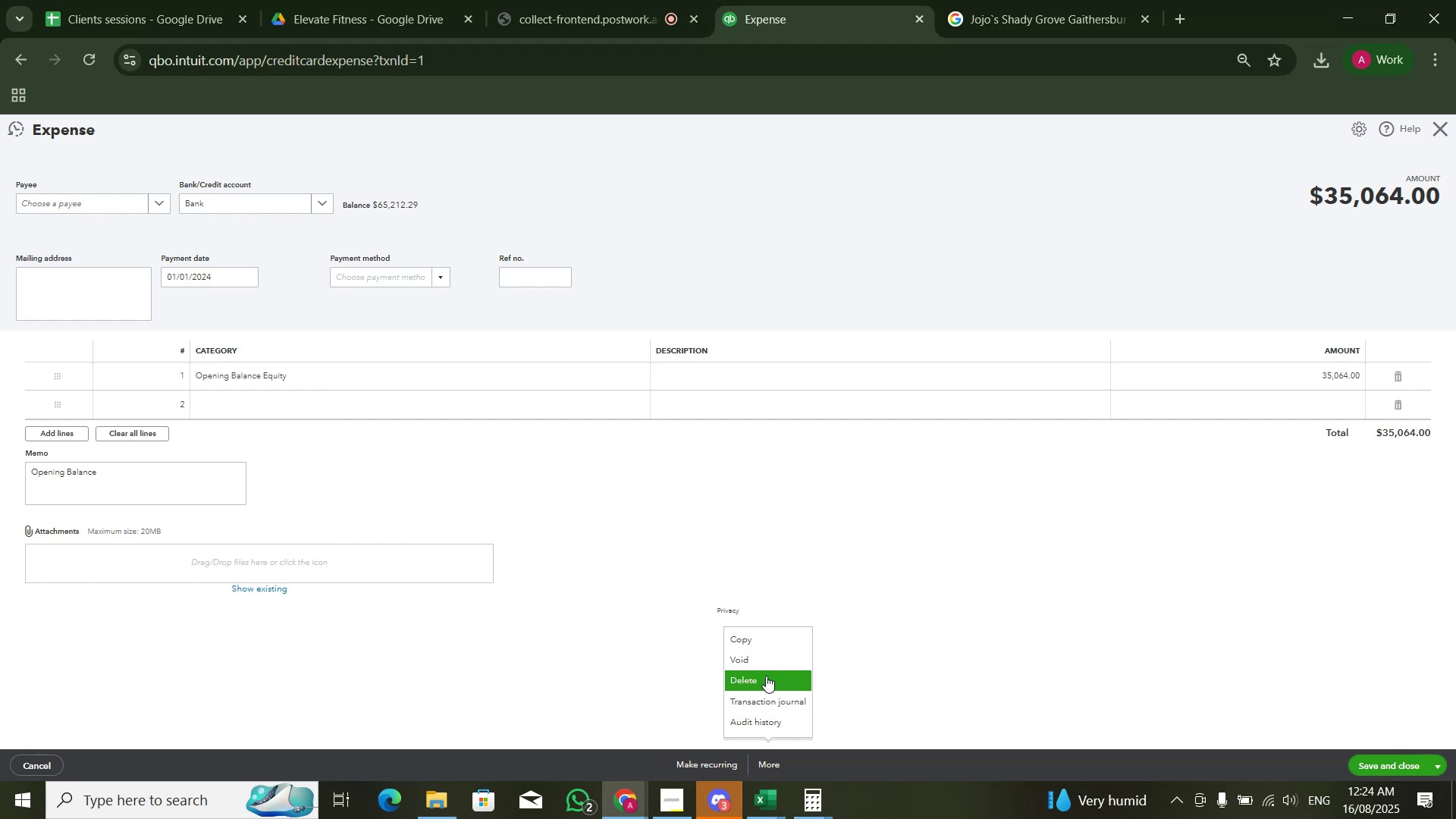 
left_click([766, 676])
 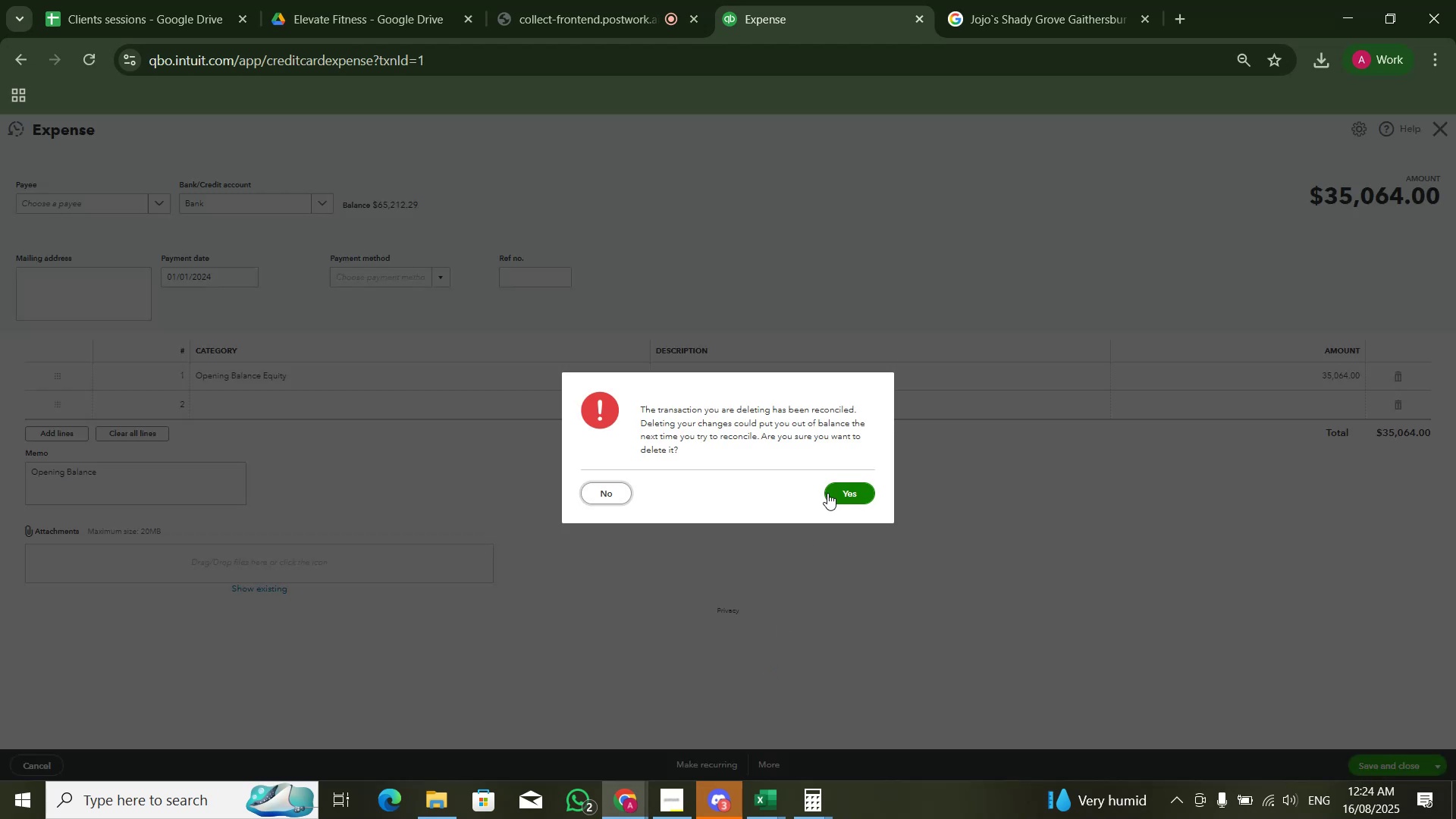 
left_click([829, 494])
 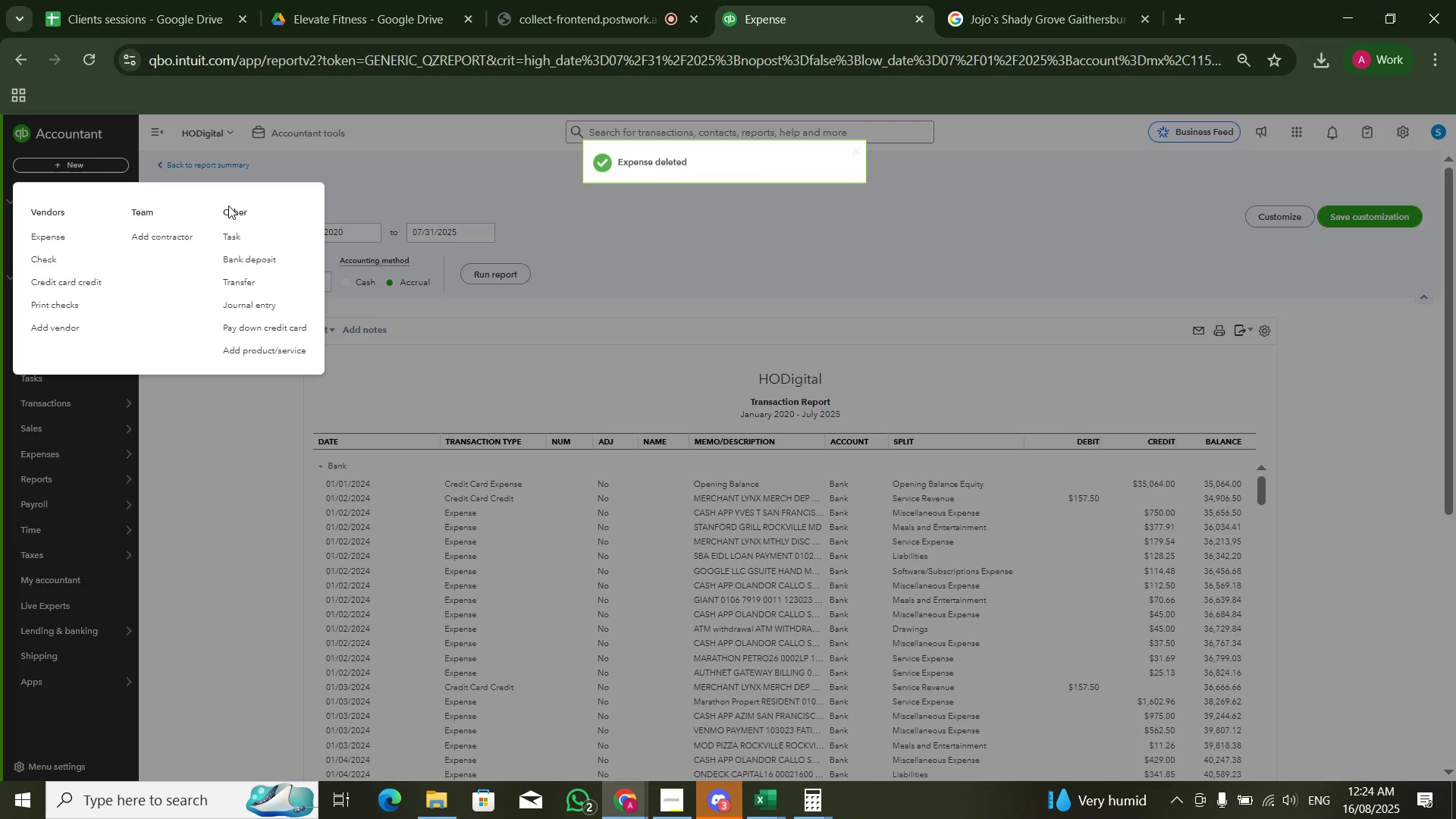 
left_click([268, 300])
 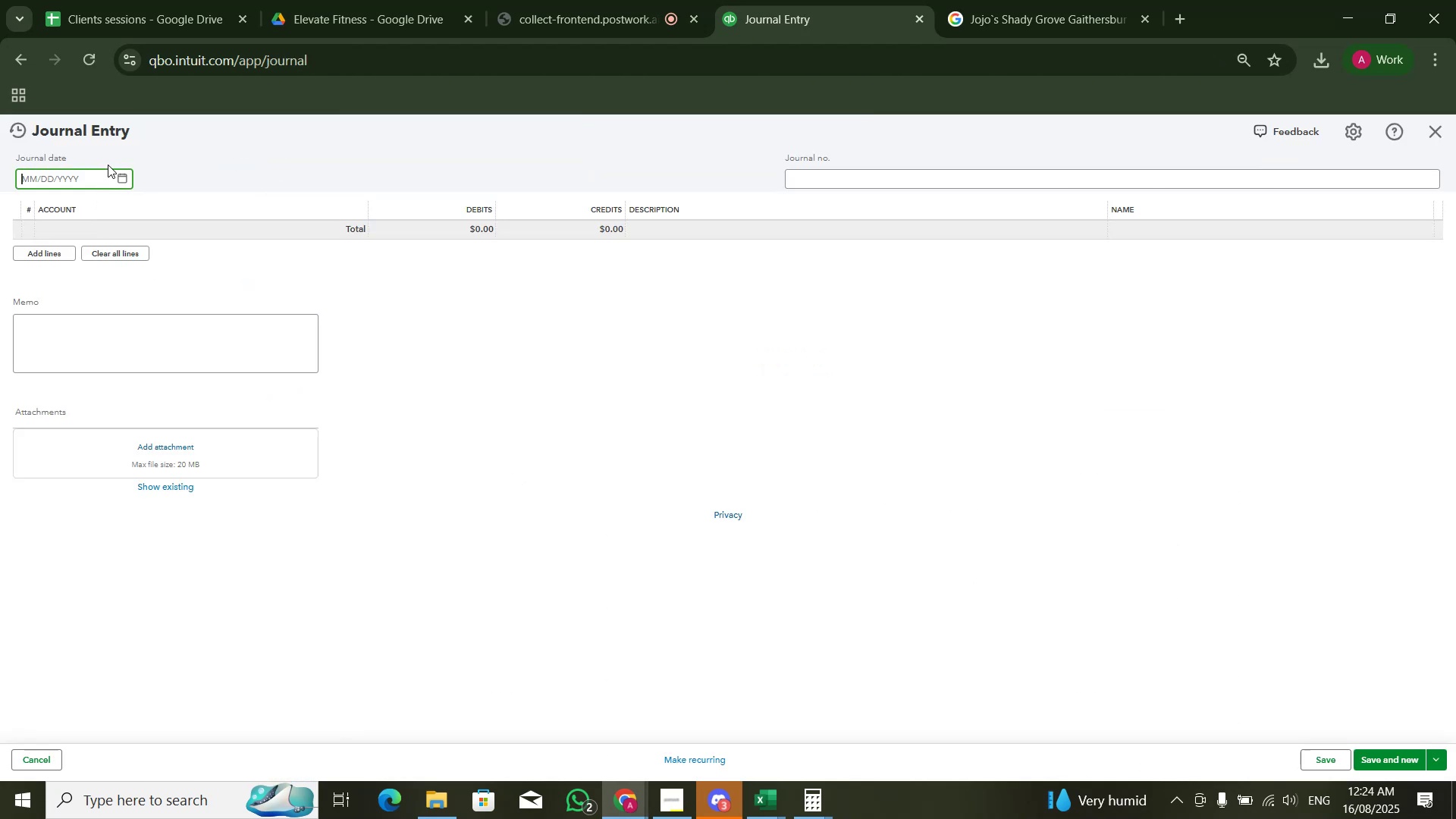 
left_click([128, 179])
 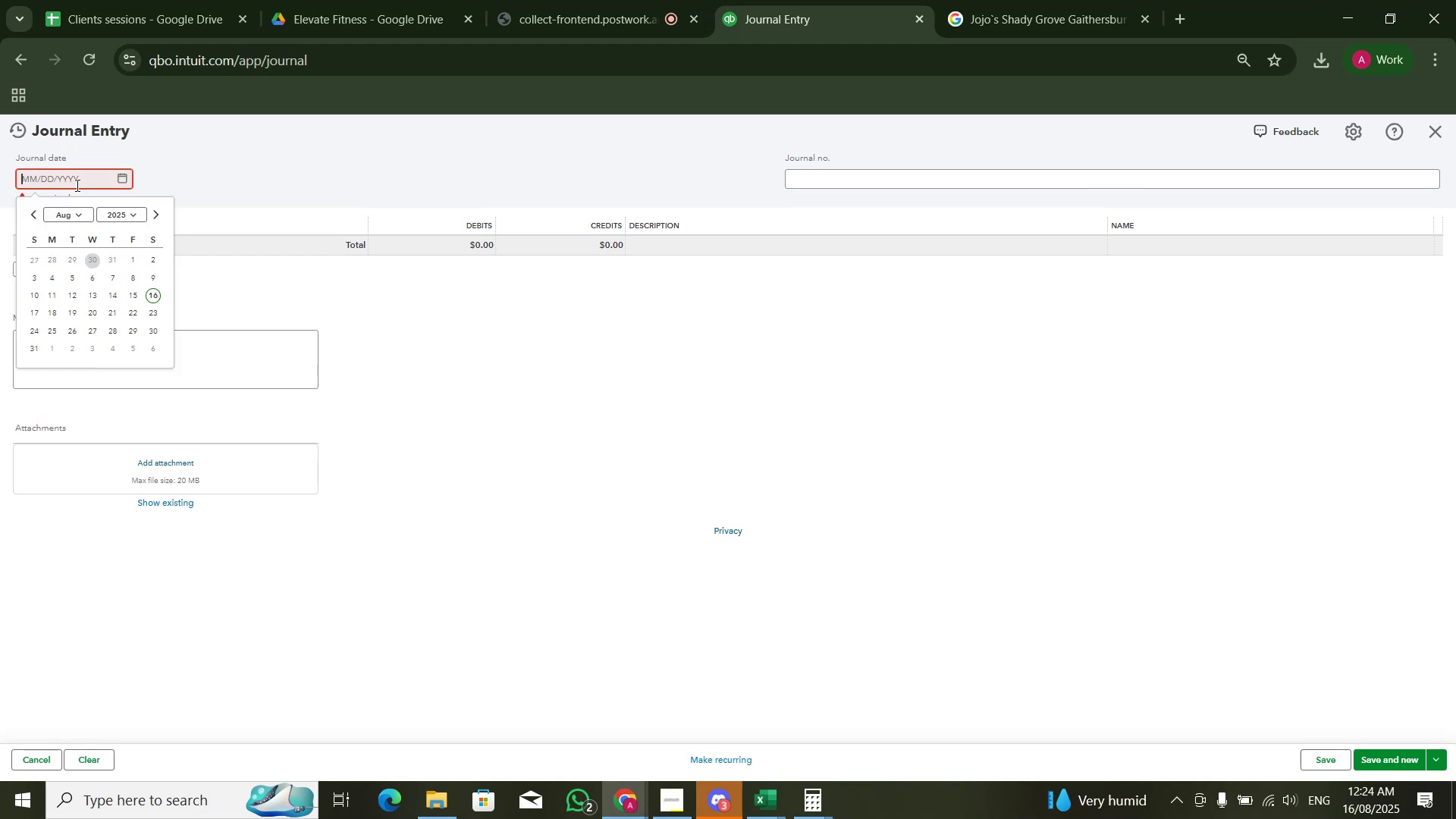 
key(Numpad0)
 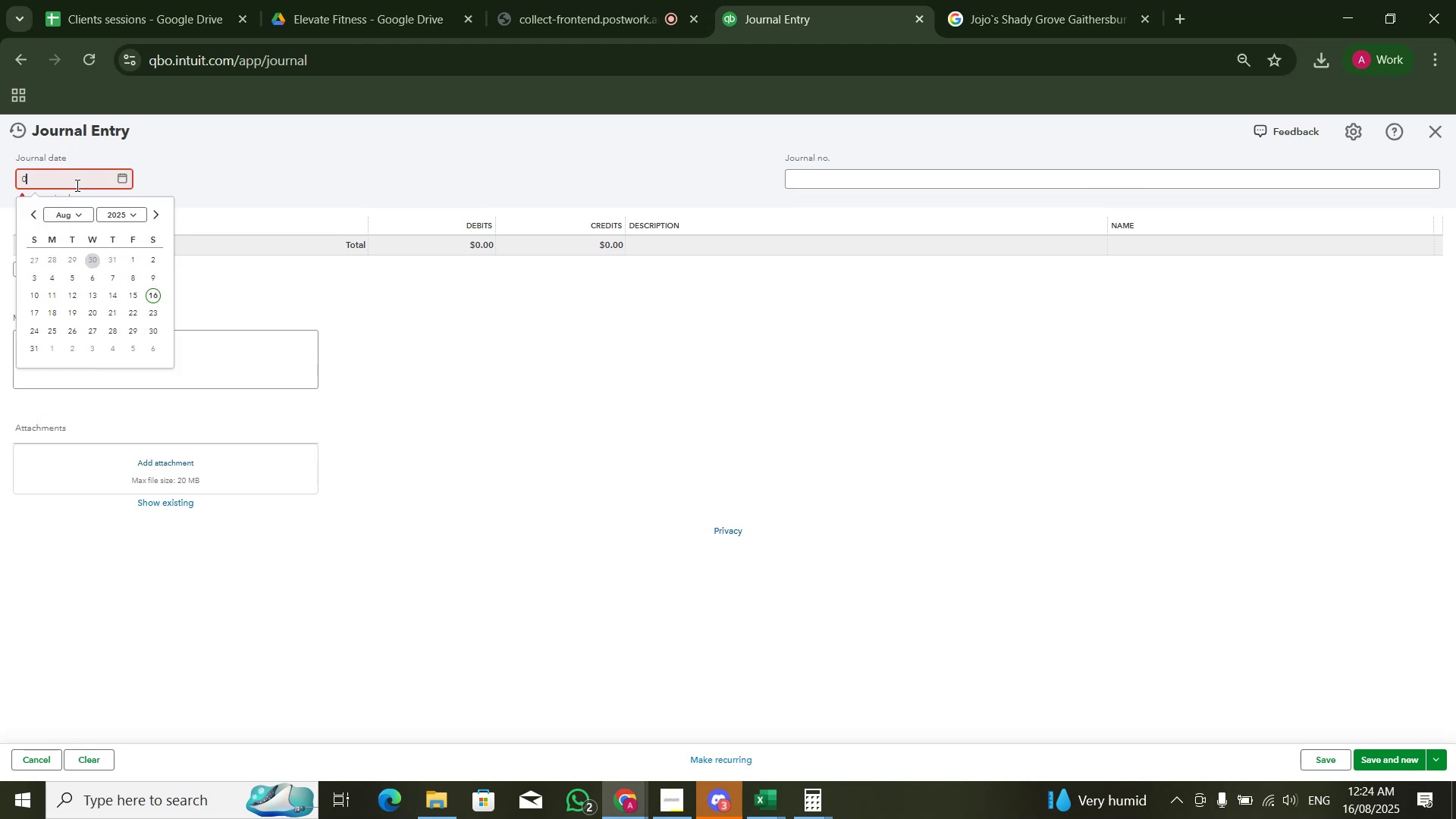 
key(Numpad1)
 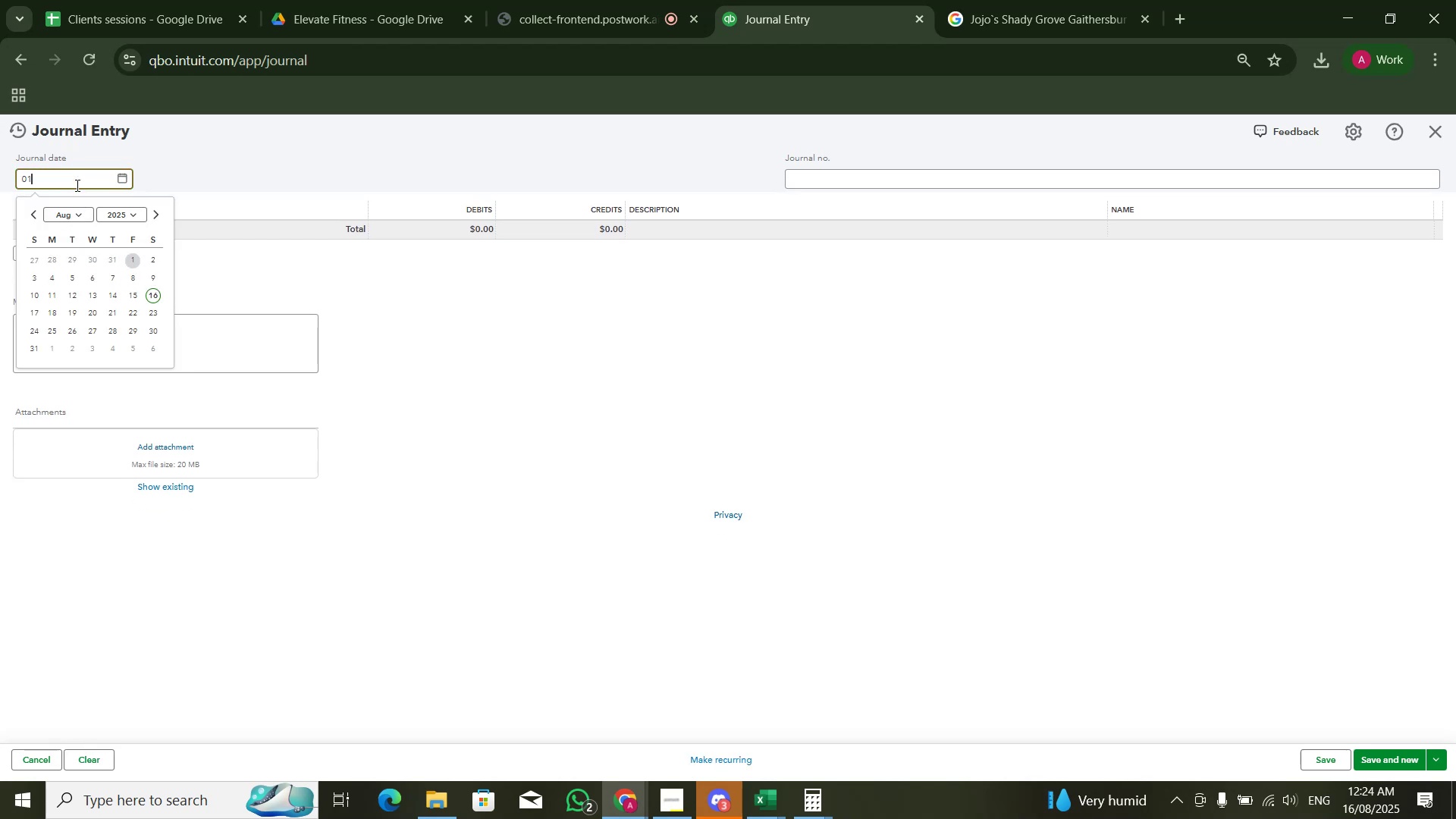 
key(Numpad0)
 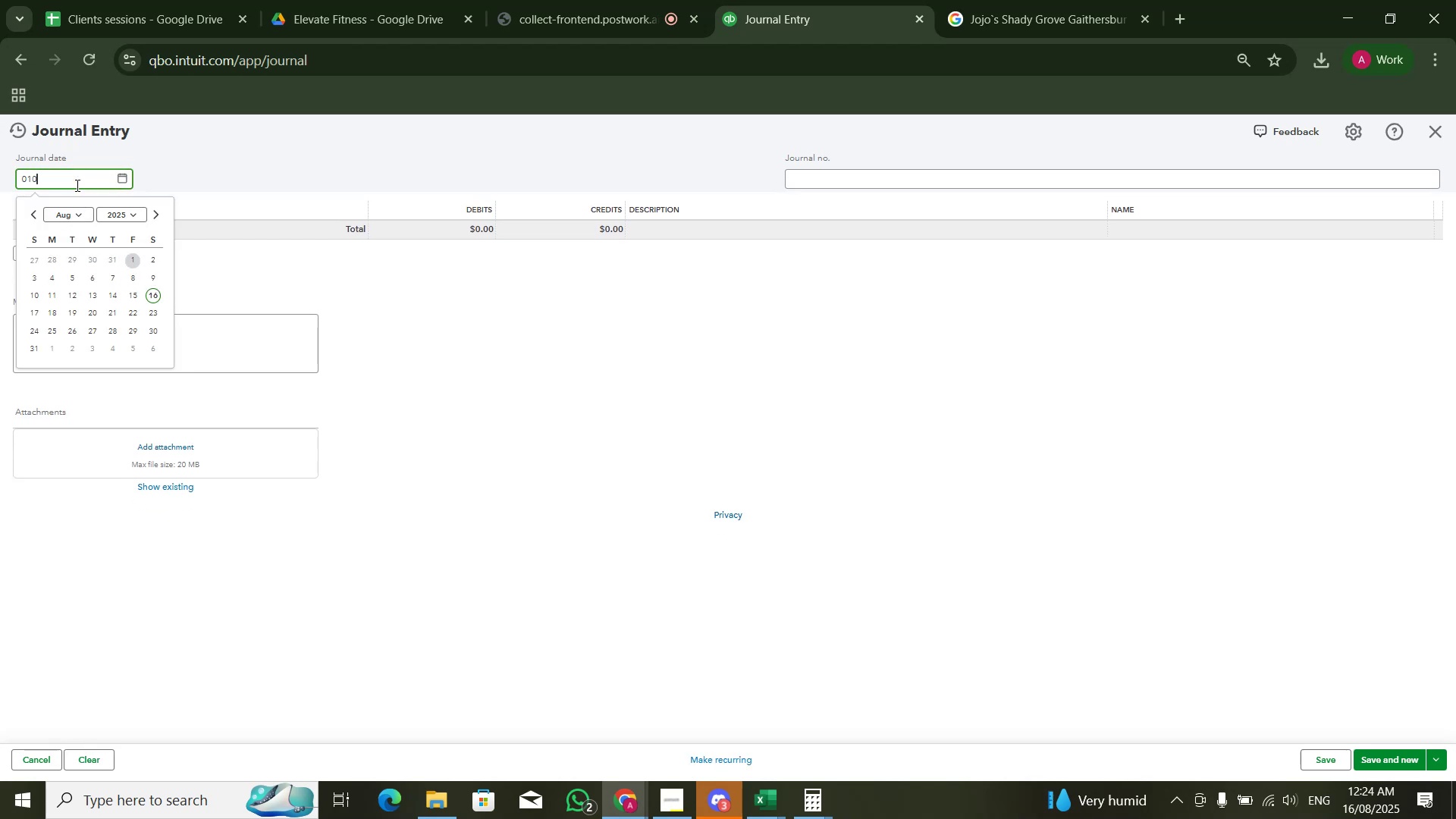 
key(Numpad1)
 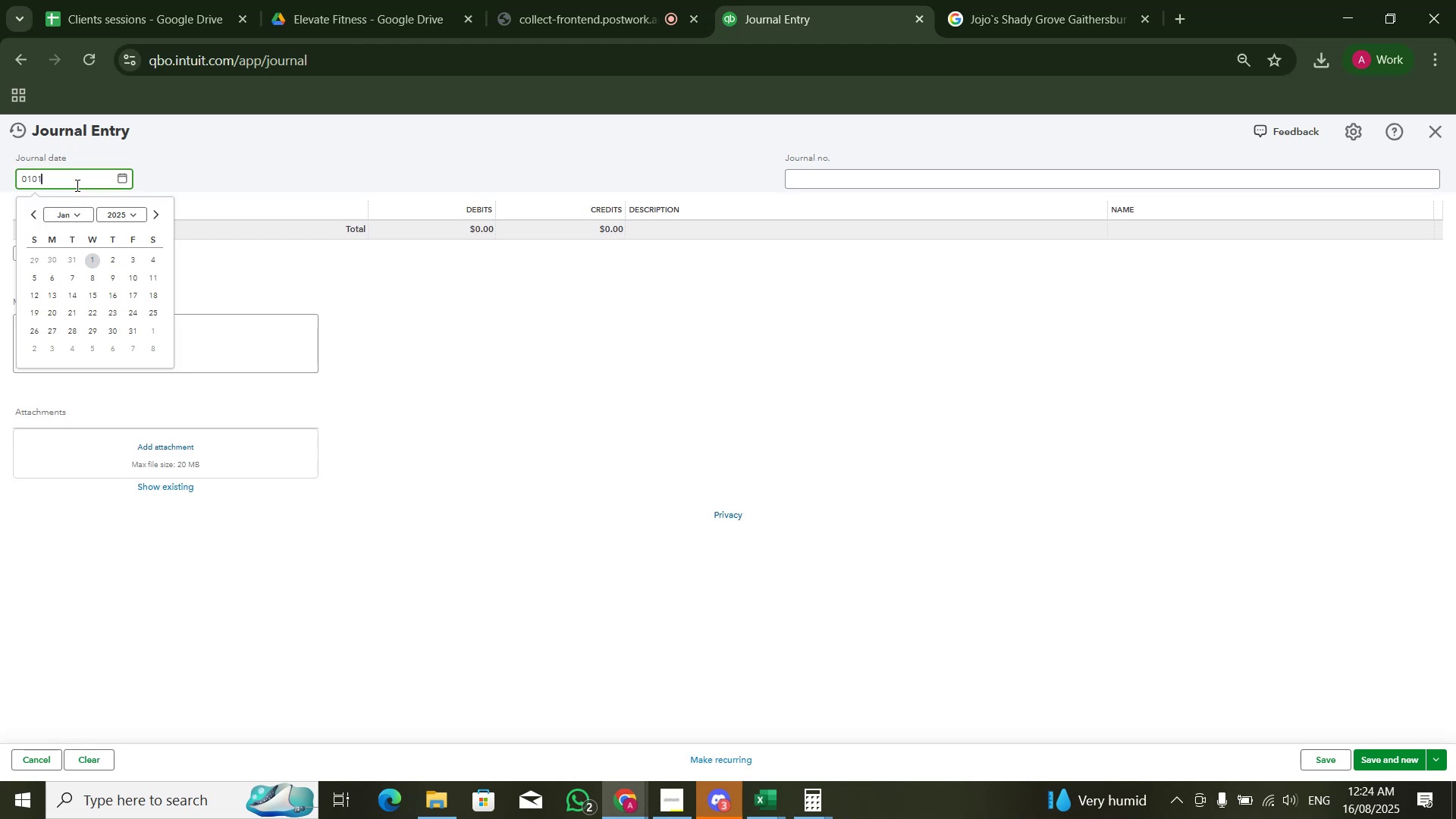 
key(Numpad2)
 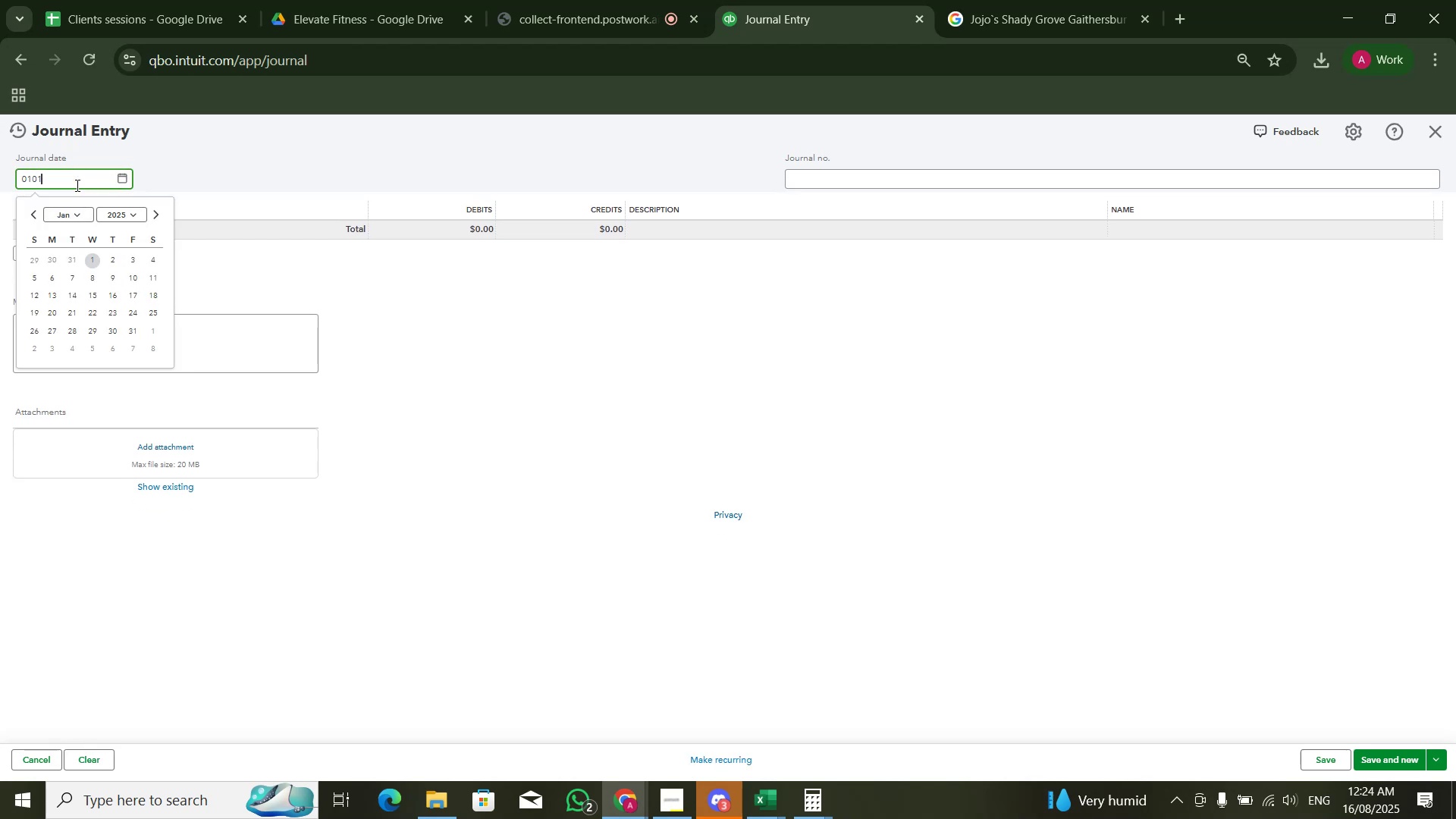 
key(Numpad0)
 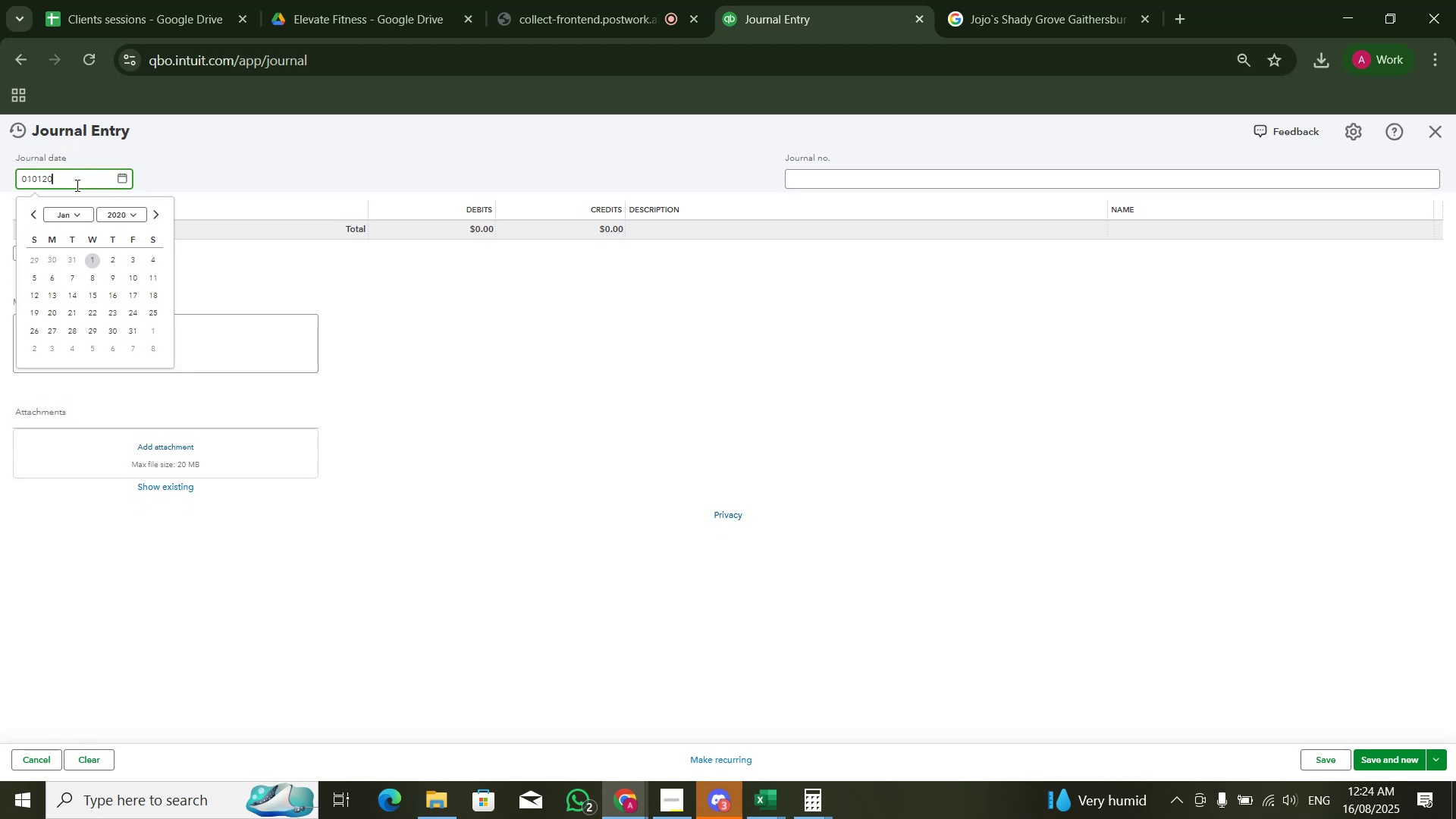 
key(Numpad2)
 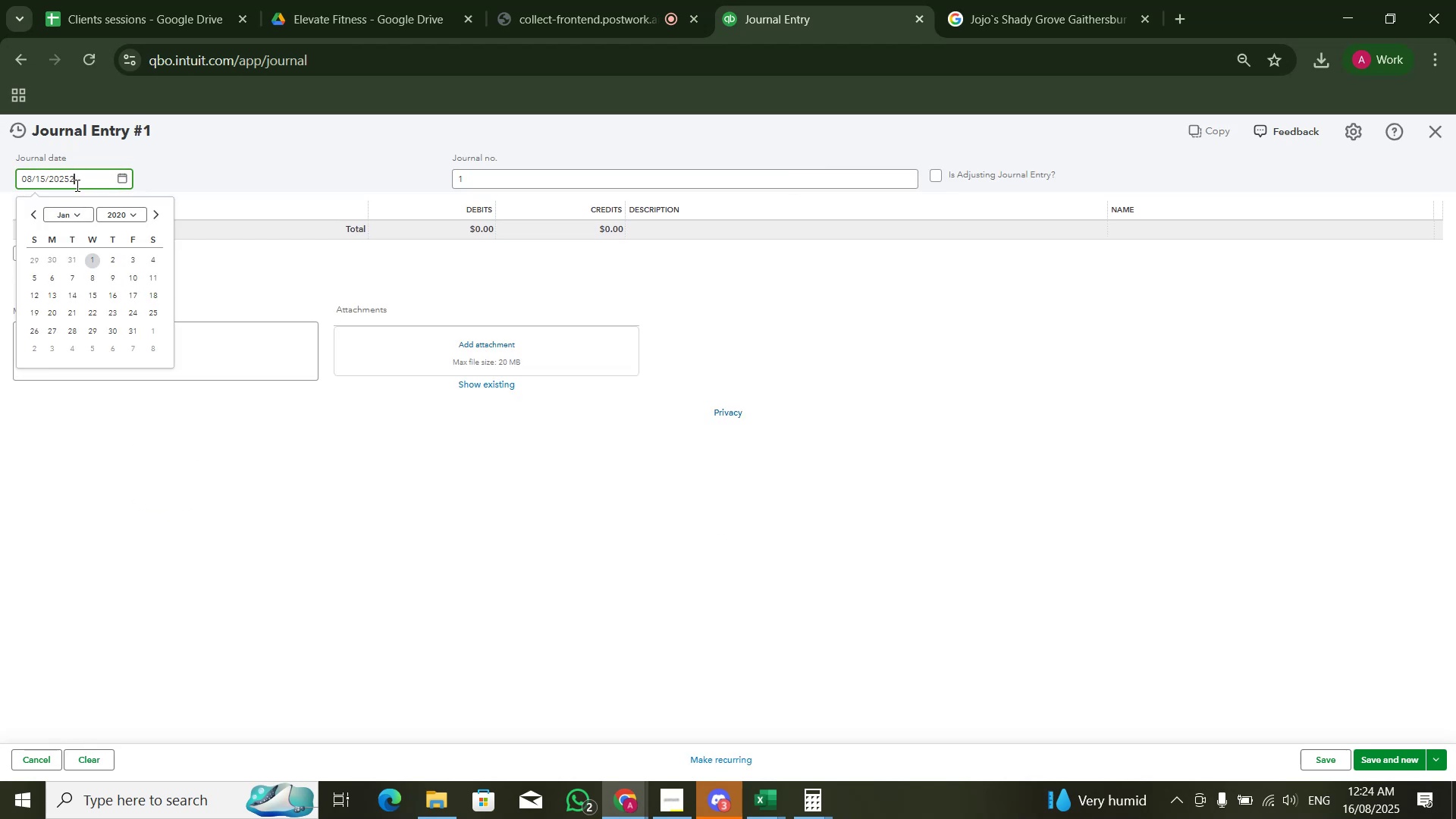 
key(Numpad4)
 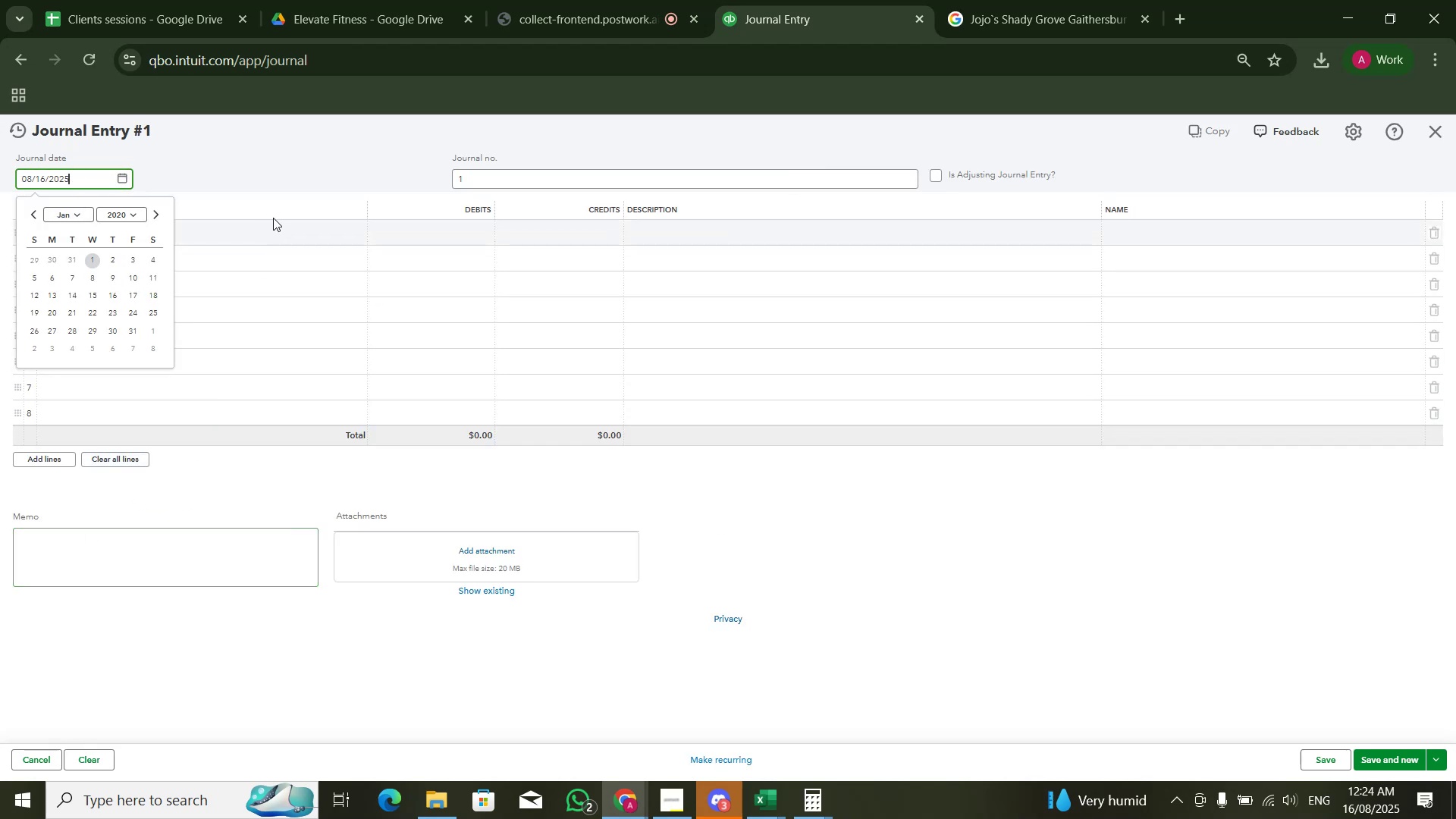 
double_click([92, 176])
 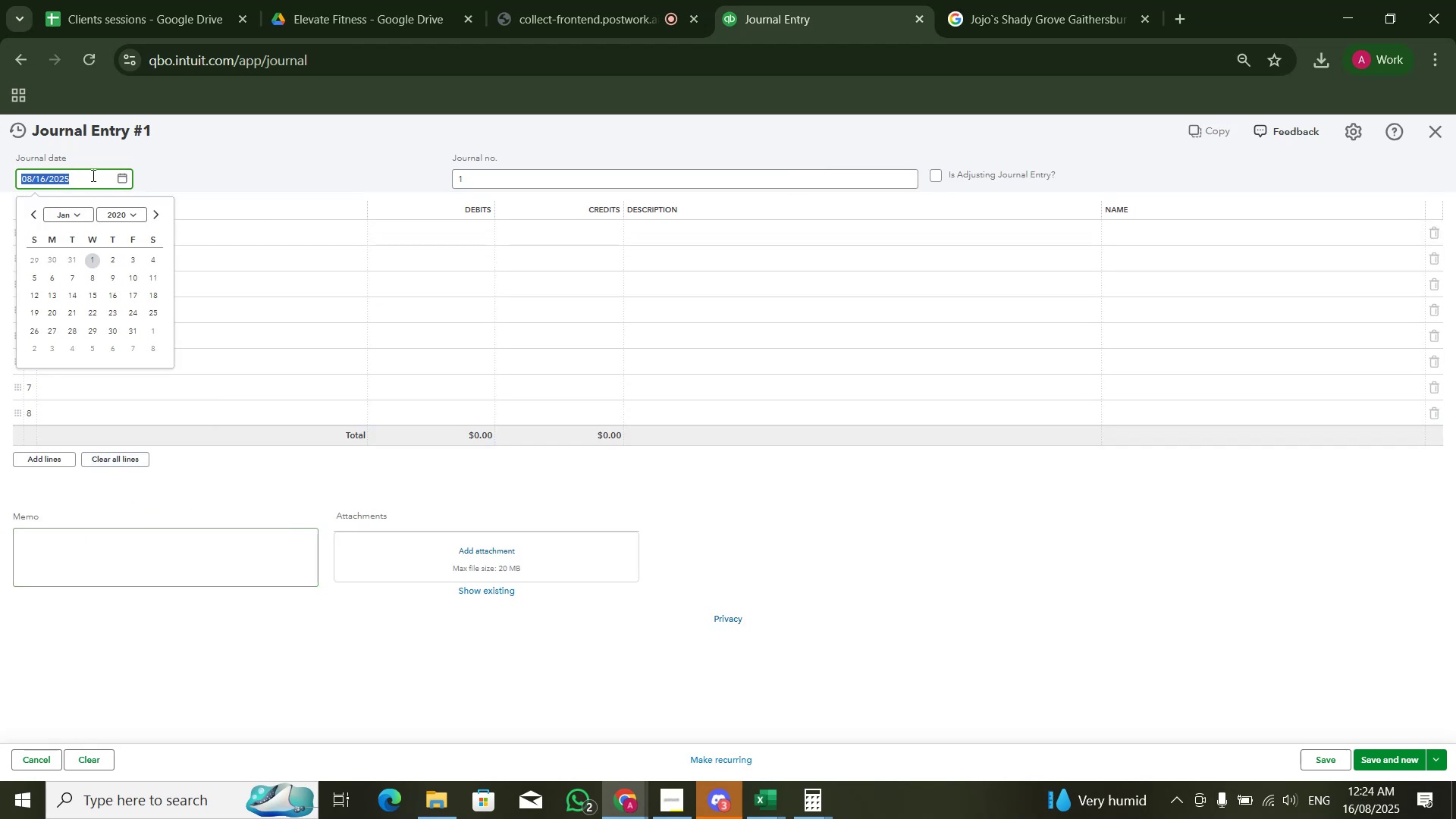 
key(Numpad0)
 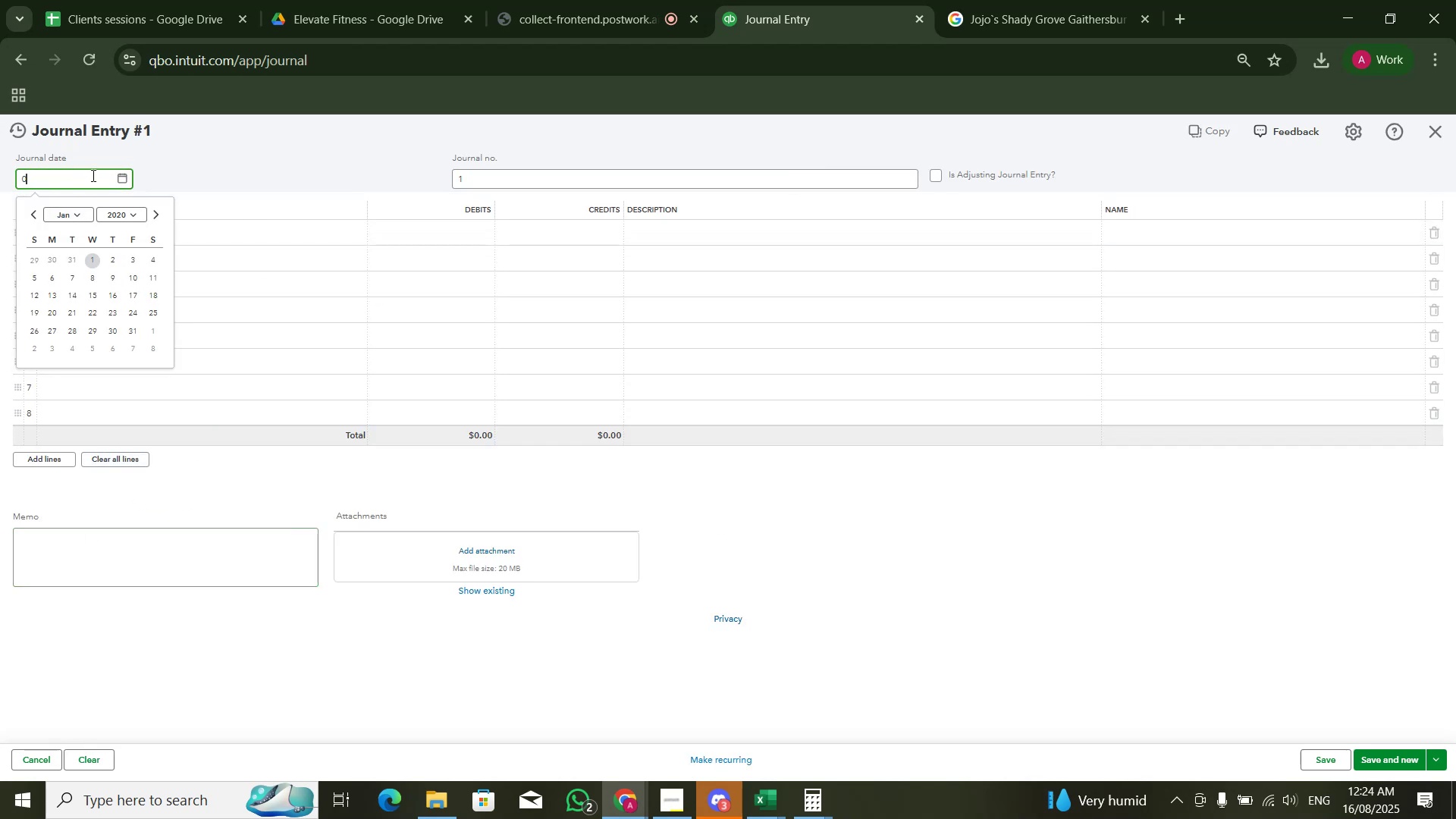 
key(Numpad1)
 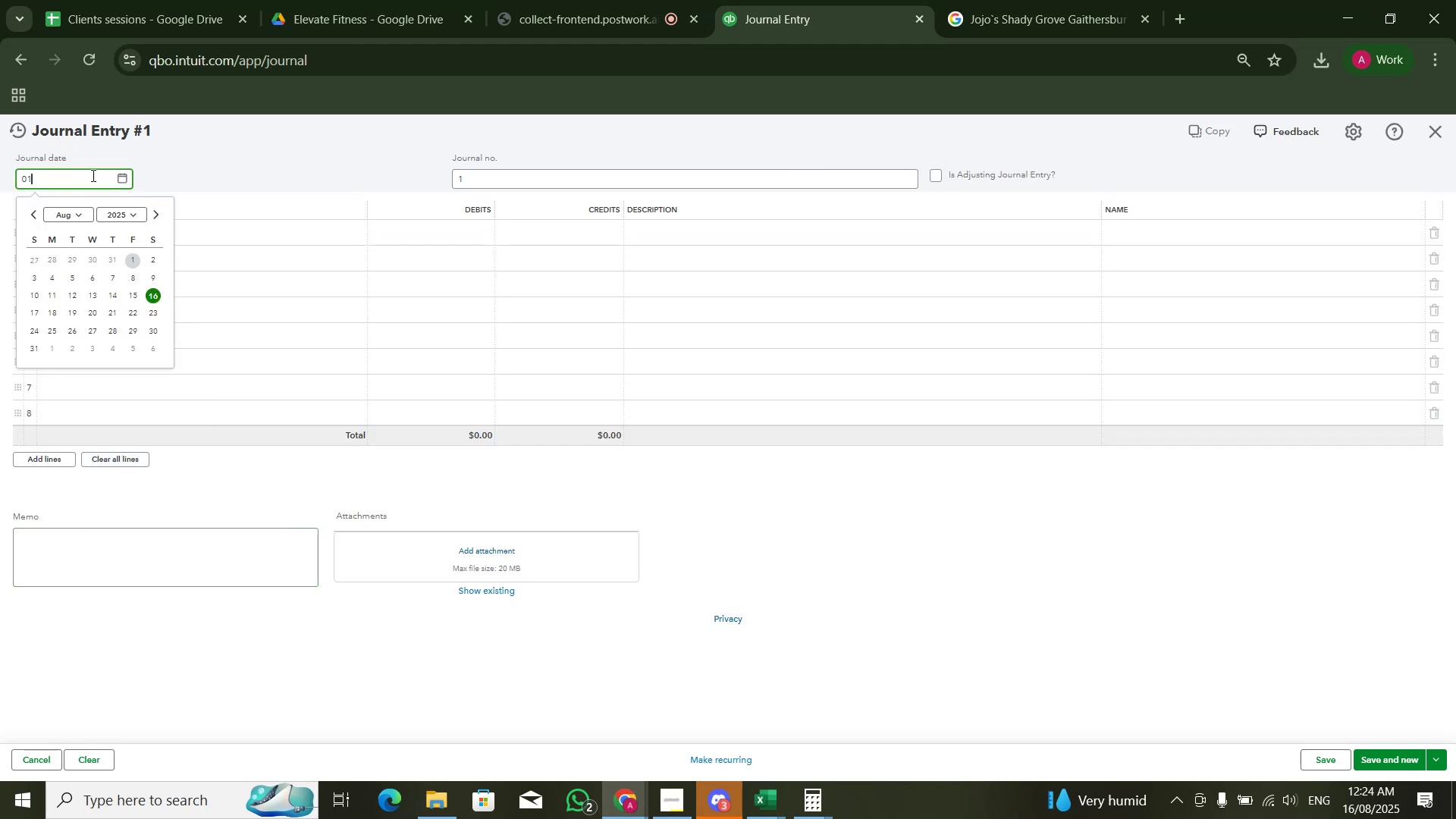 
key(Numpad0)
 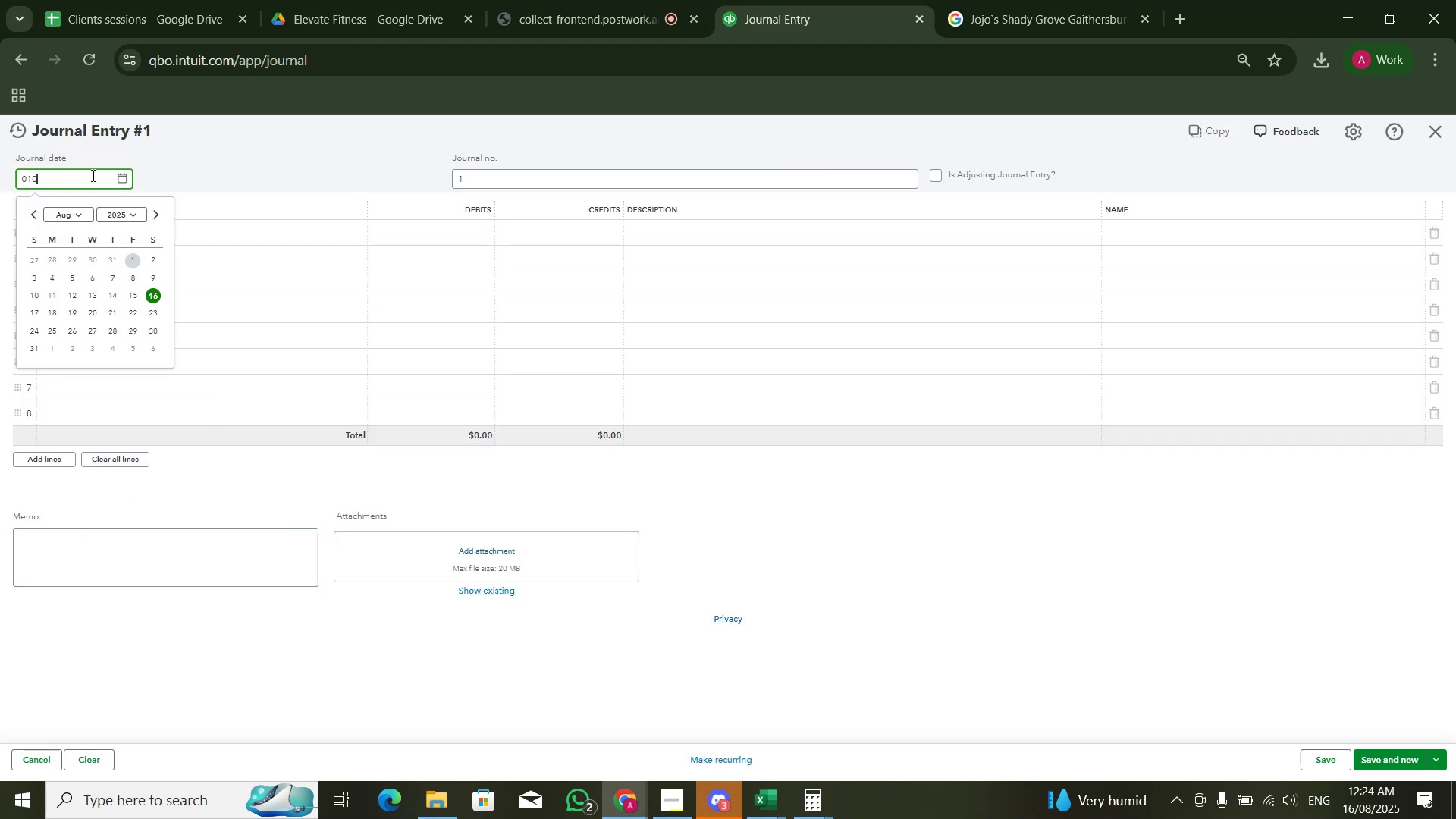 
key(Numpad1)
 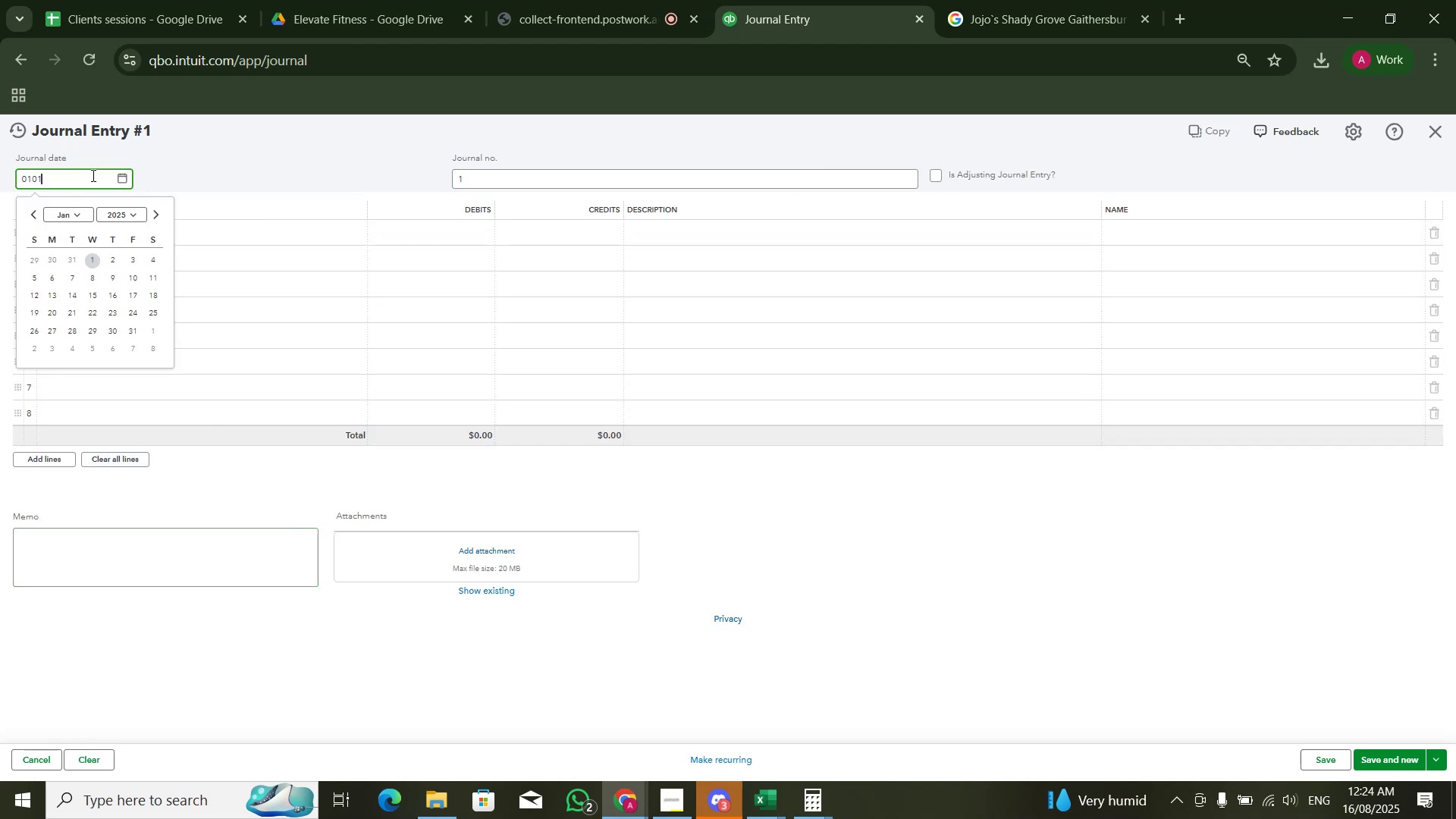 
key(Numpad2)
 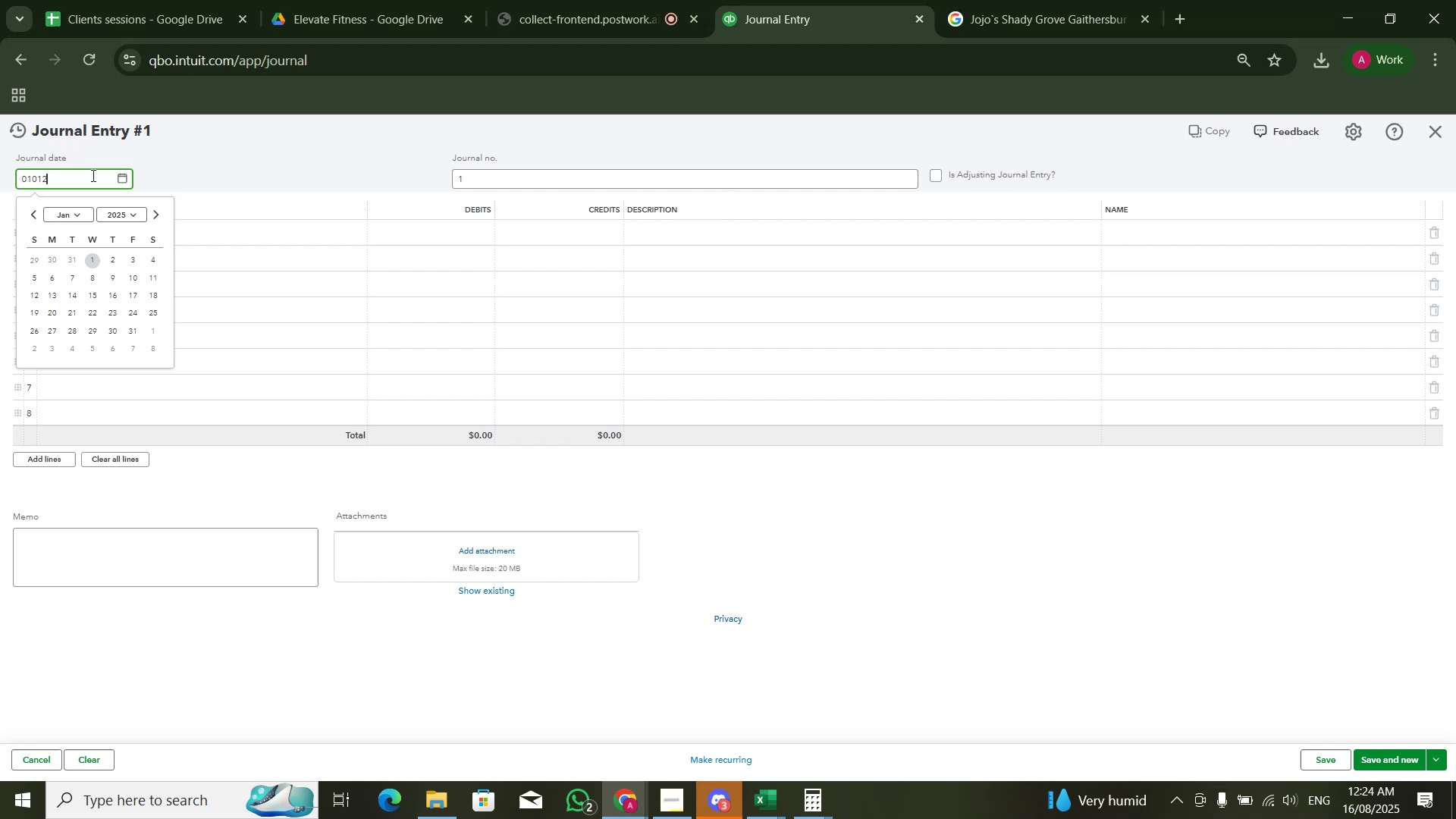 
key(Numpad0)
 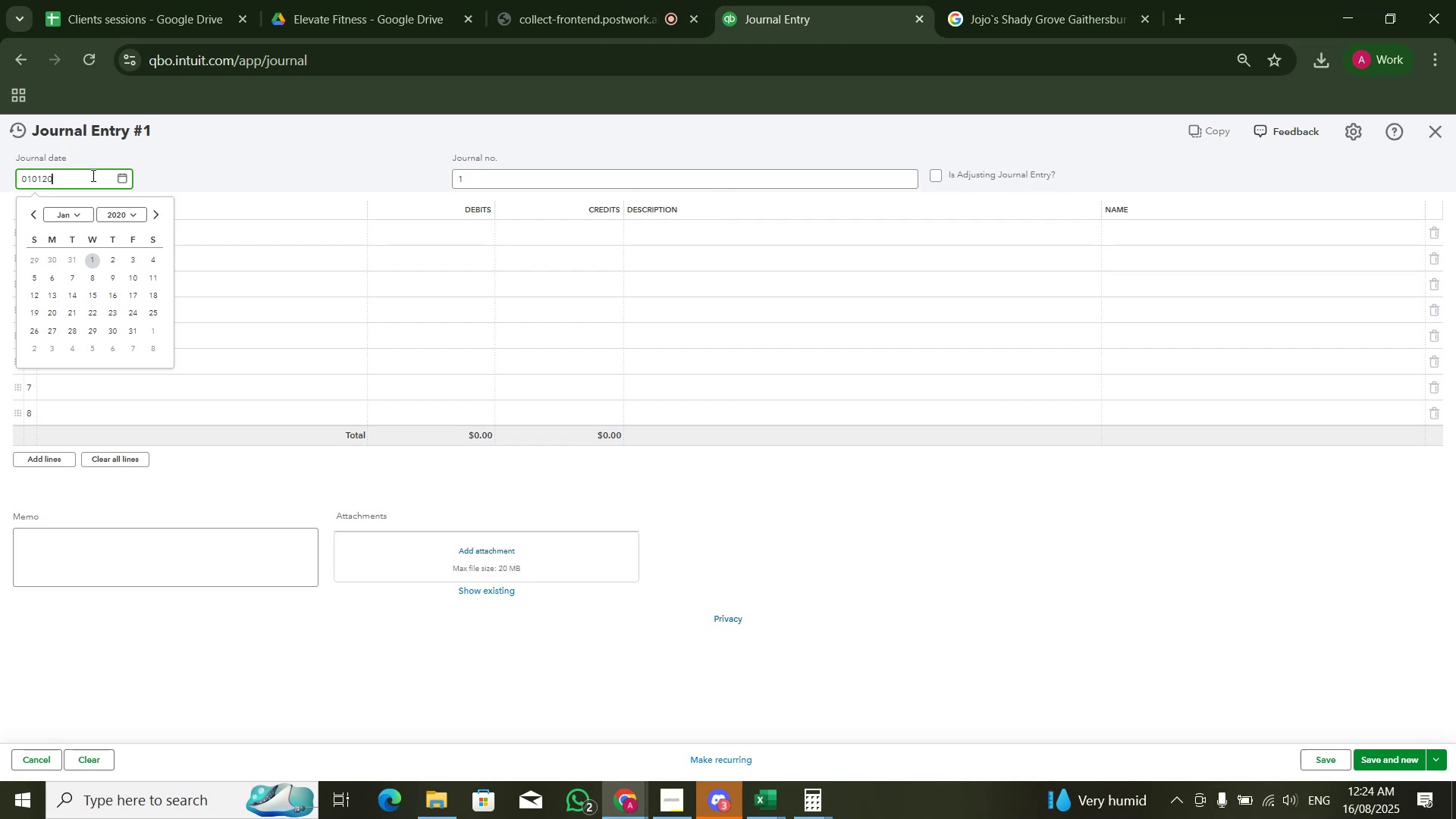 
key(Numpad2)
 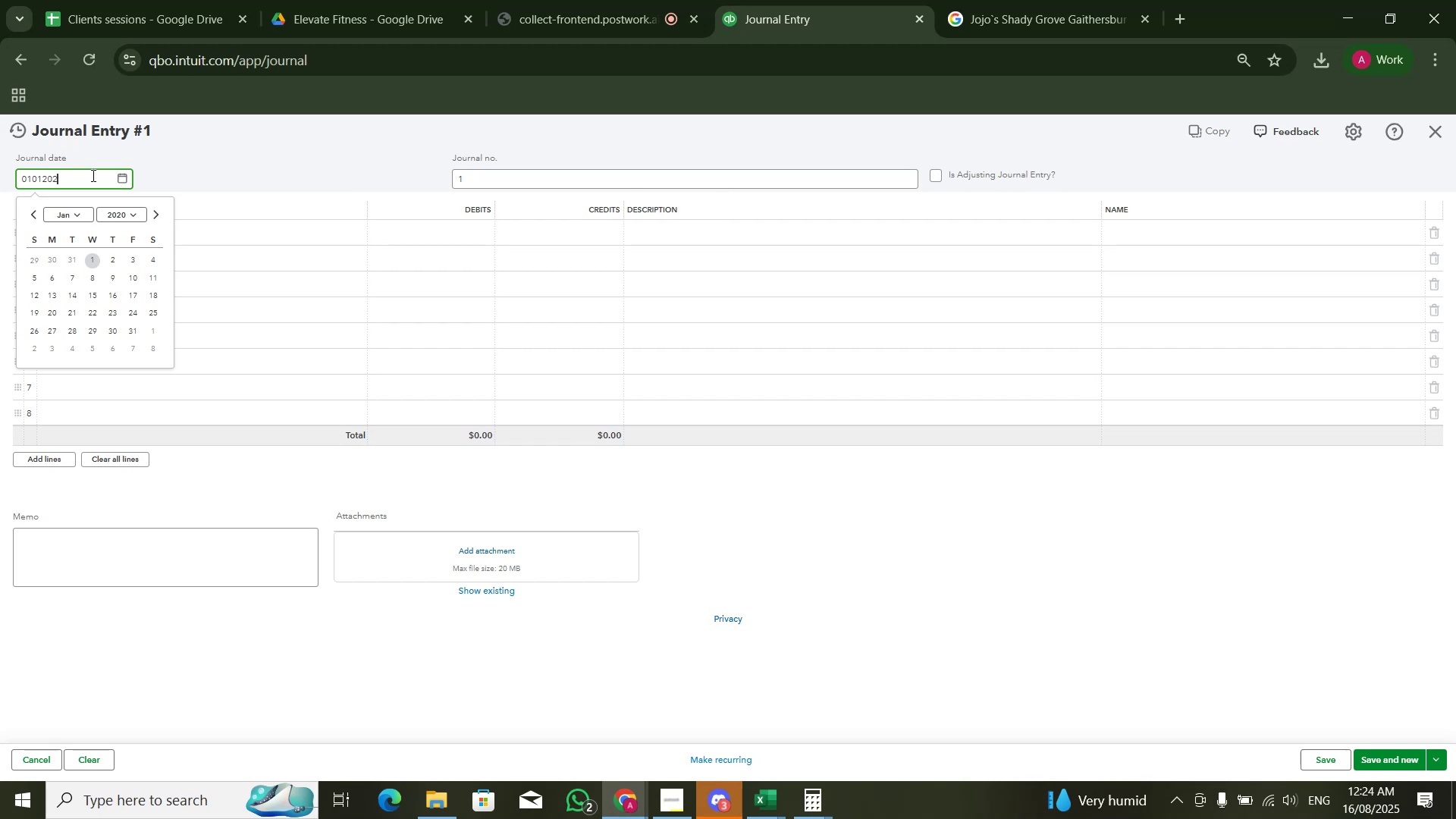 
key(Numpad4)
 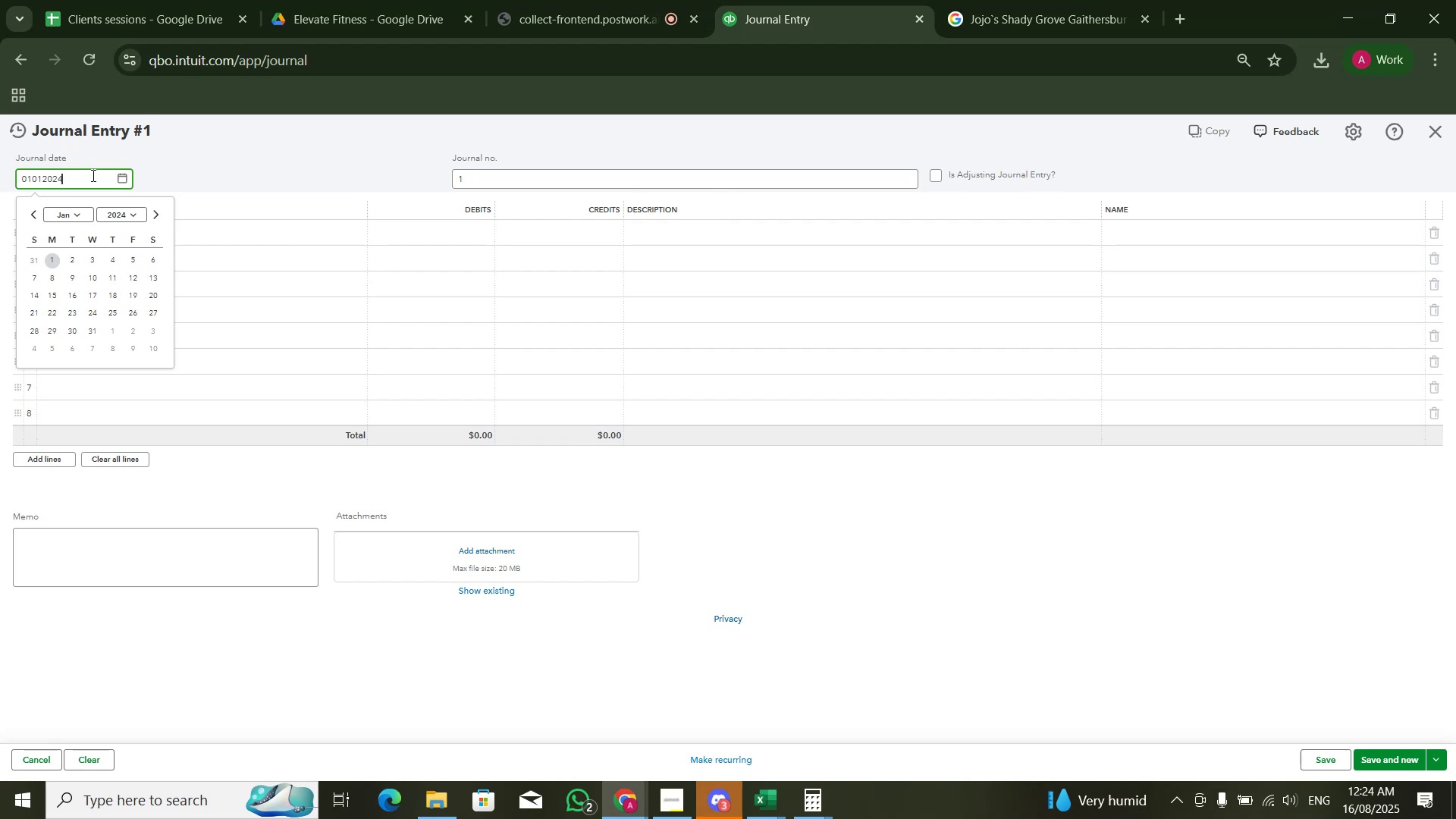 
key(Alt+AltLeft)
 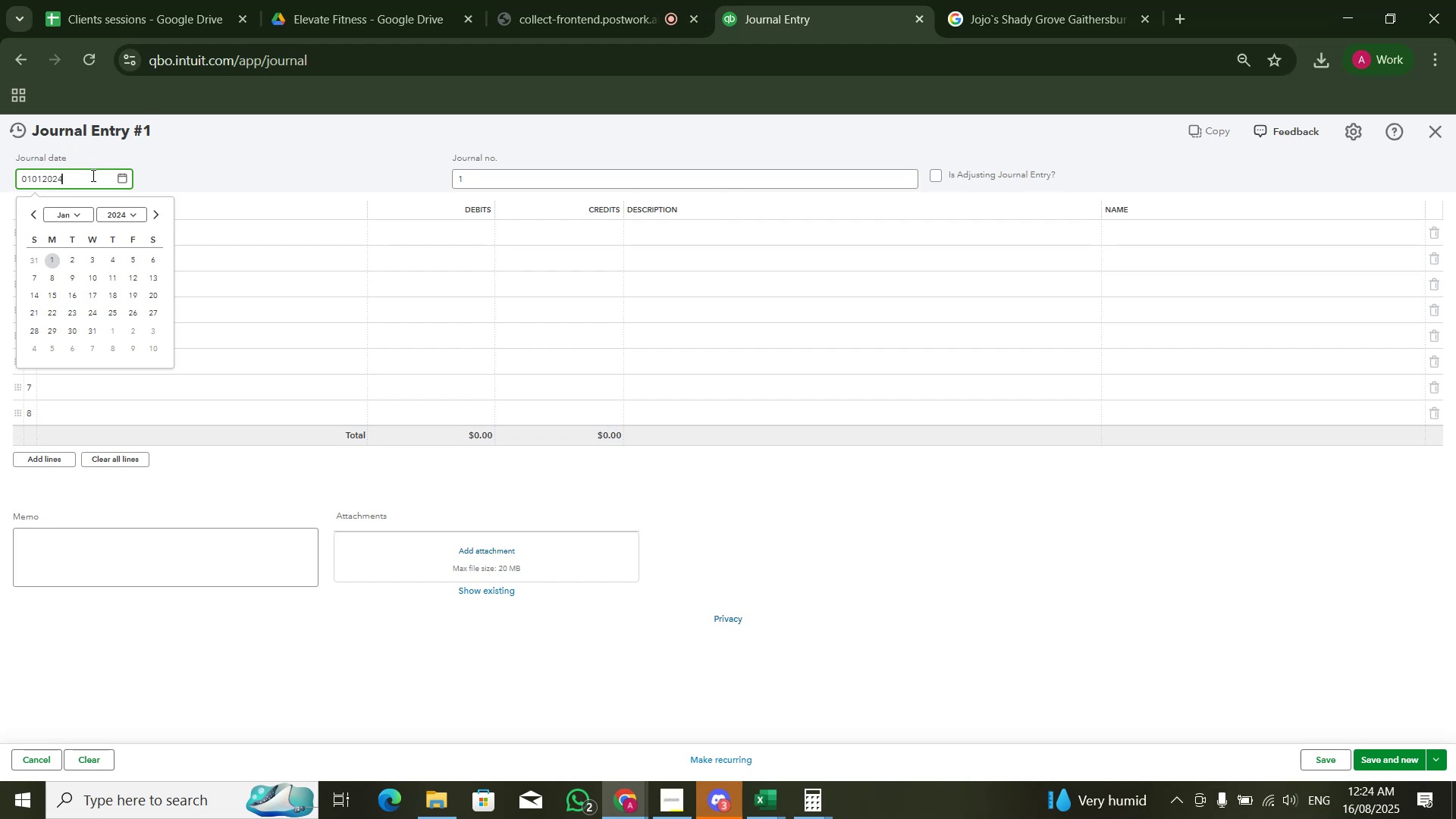 
key(Alt+Tab)
 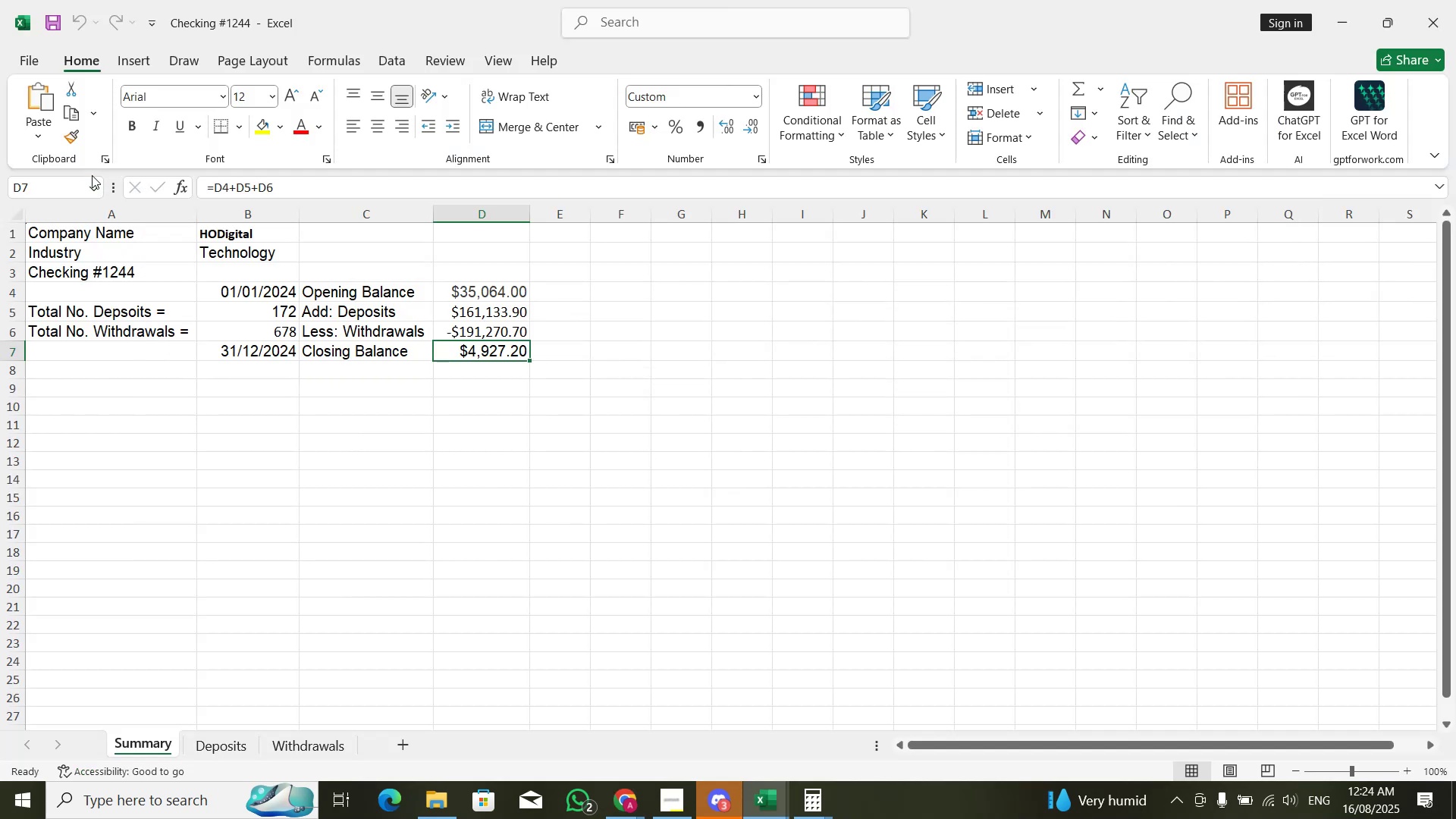 
key(Alt+AltLeft)
 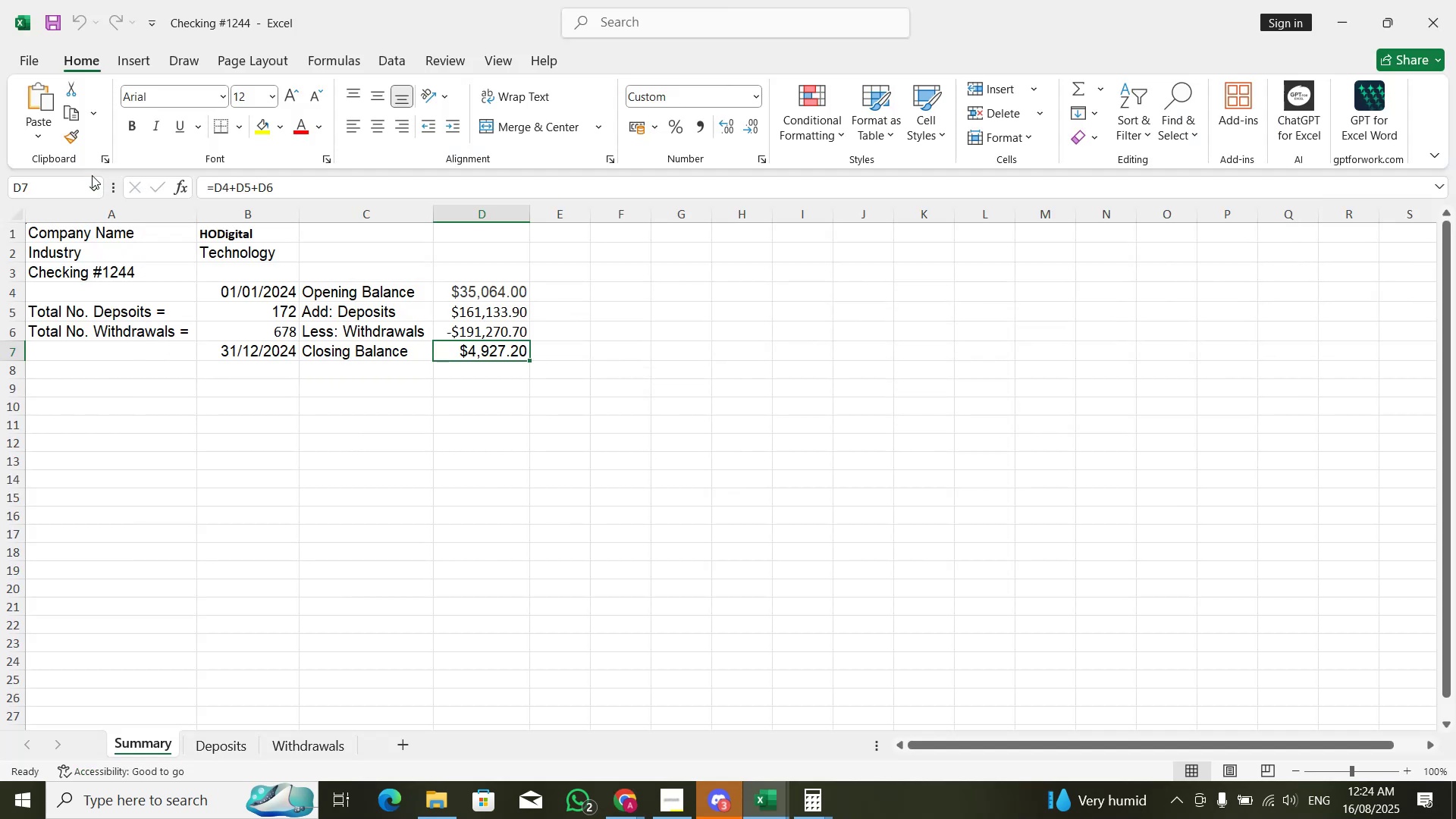 
key(Alt+Tab)
 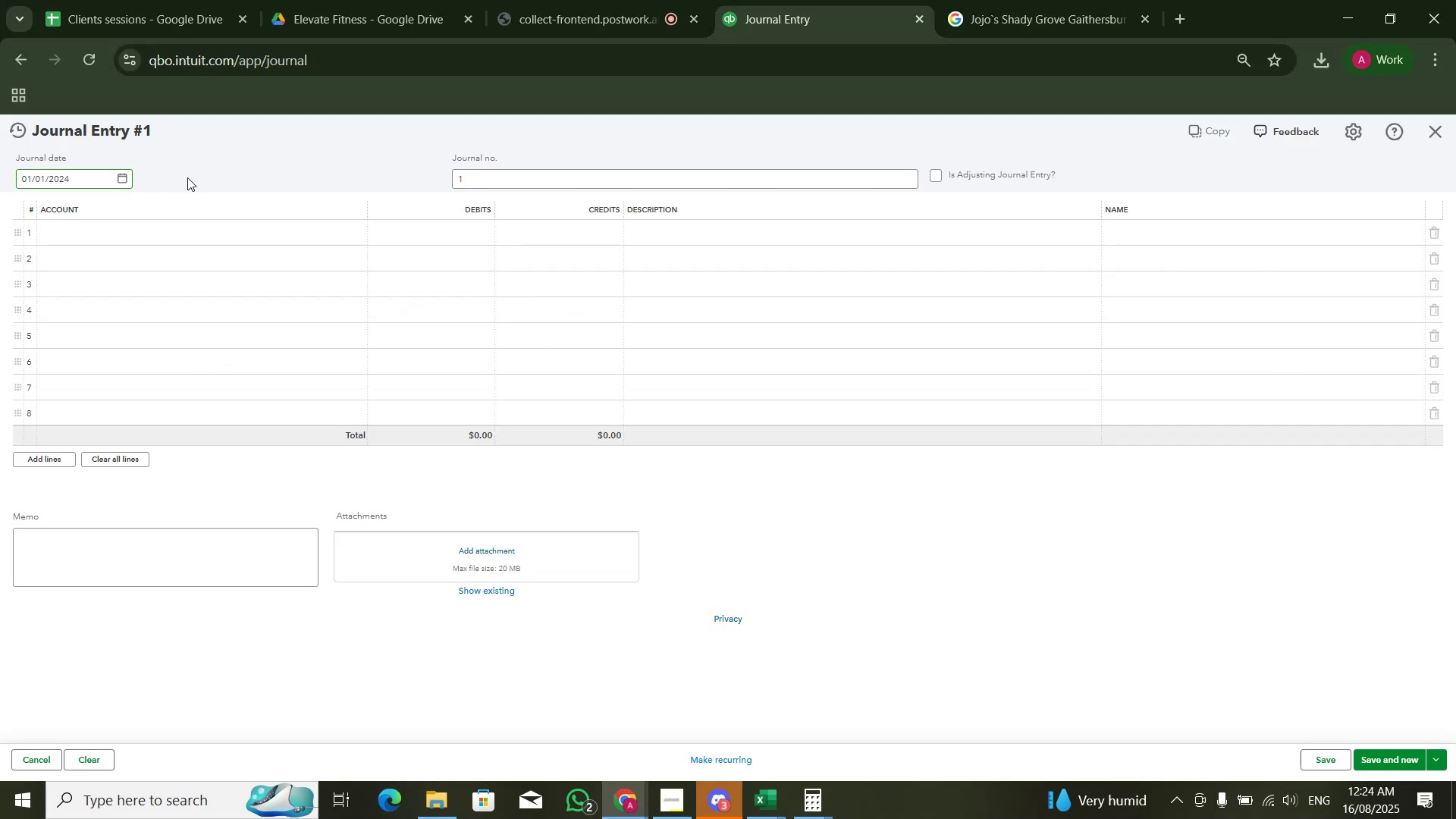 
double_click([157, 228])
 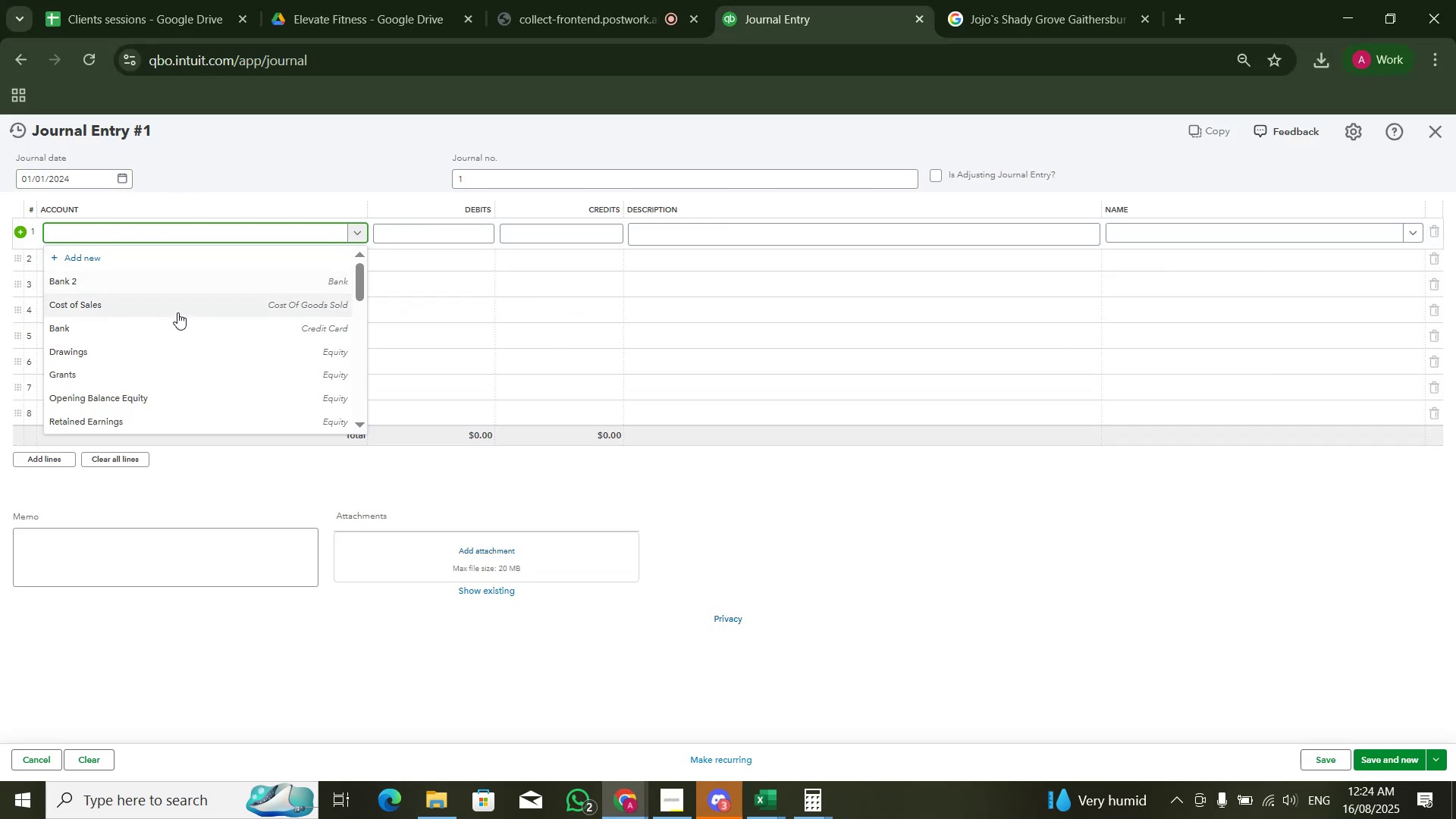 
left_click([178, 320])
 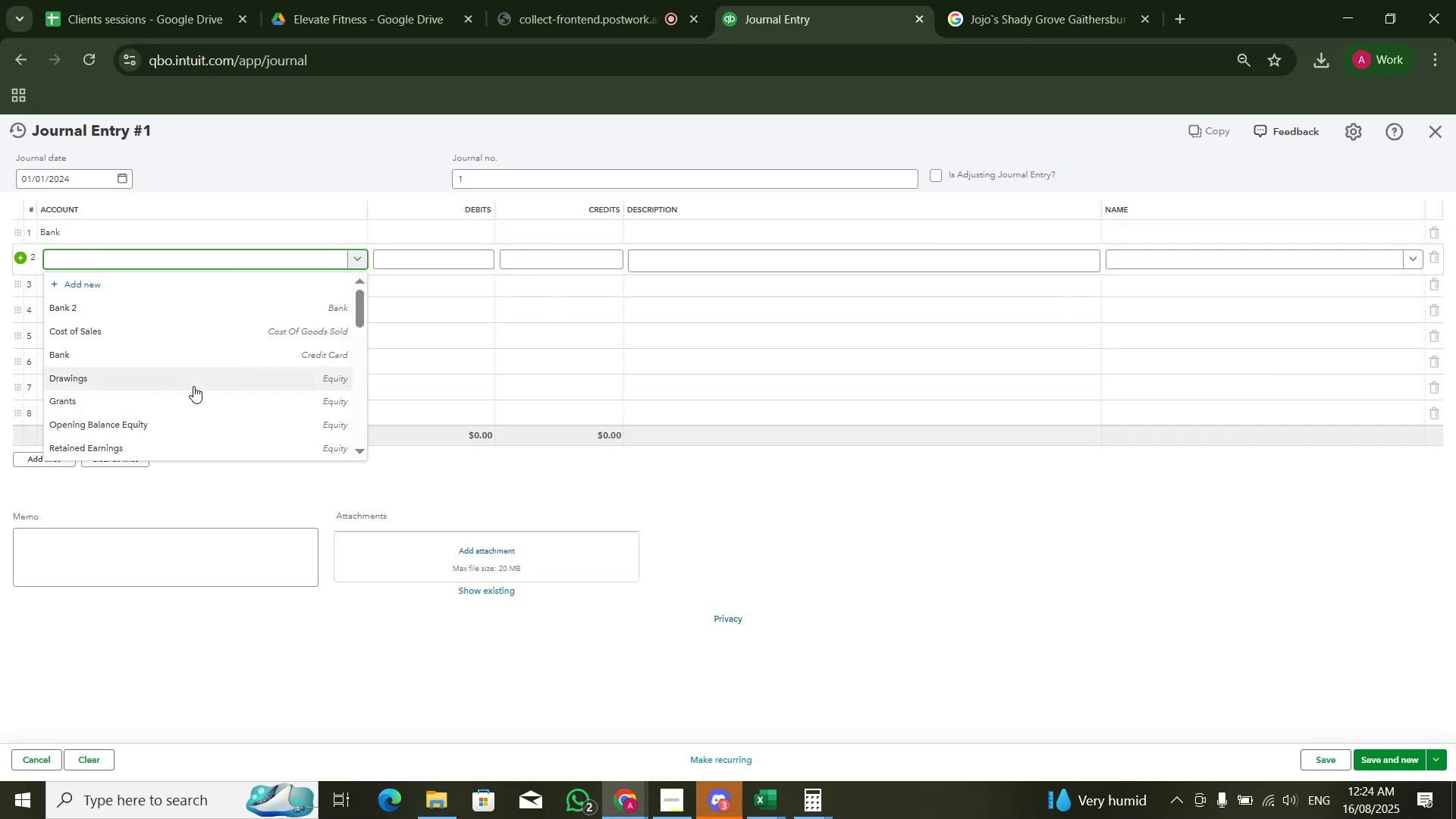 
left_click([191, 451])
 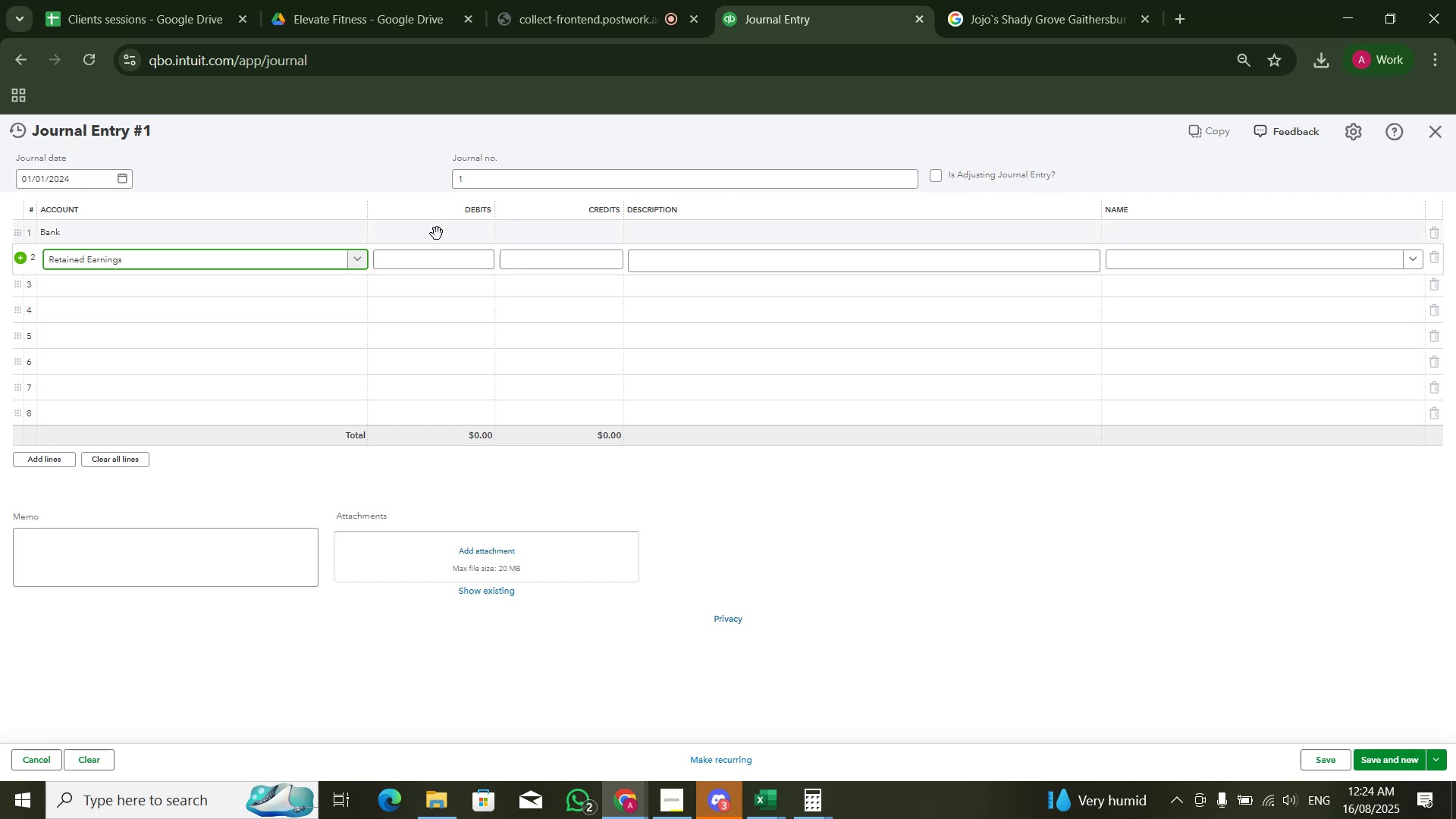 
key(Alt+AltLeft)
 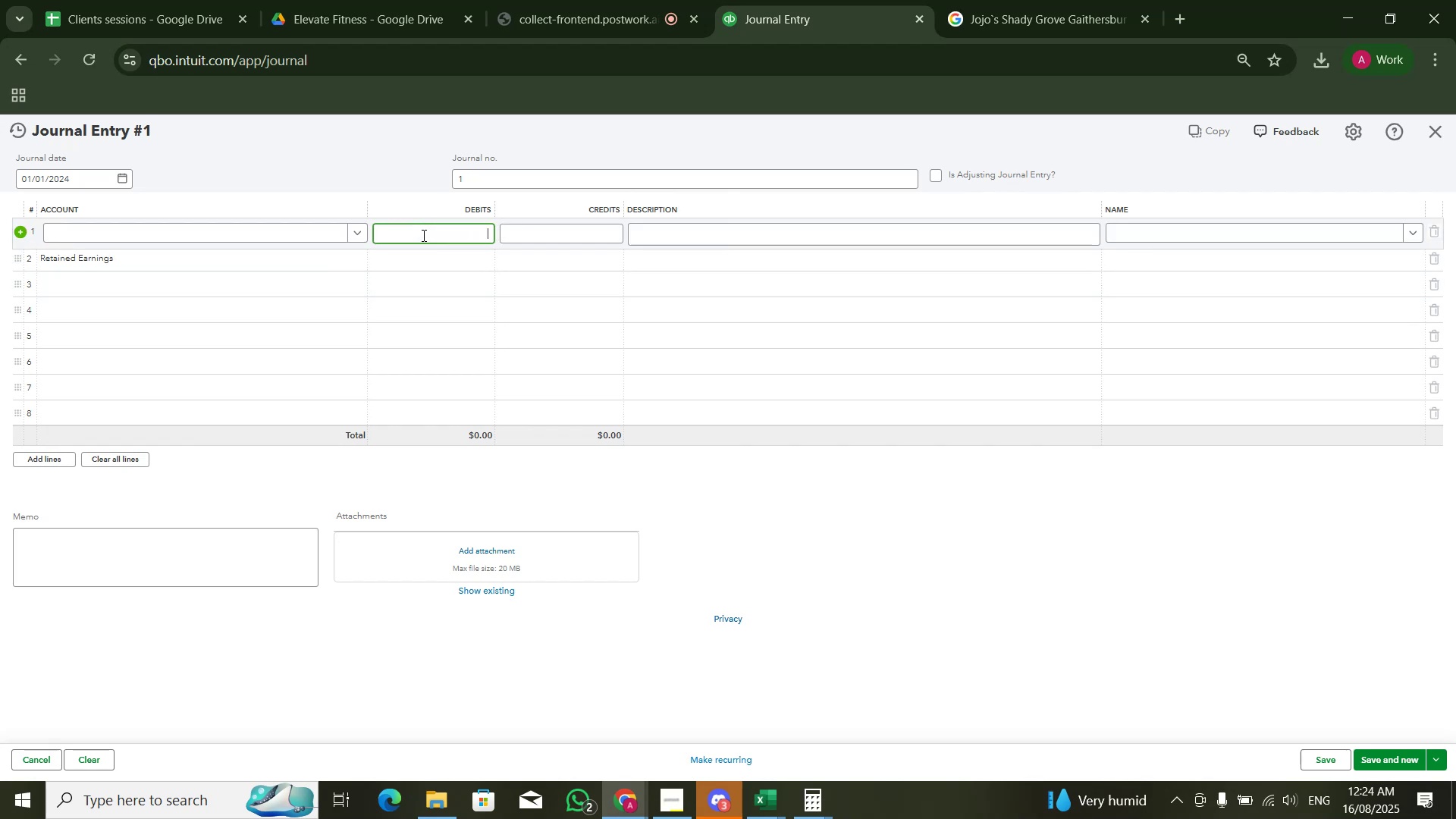 
key(Alt+Tab)
 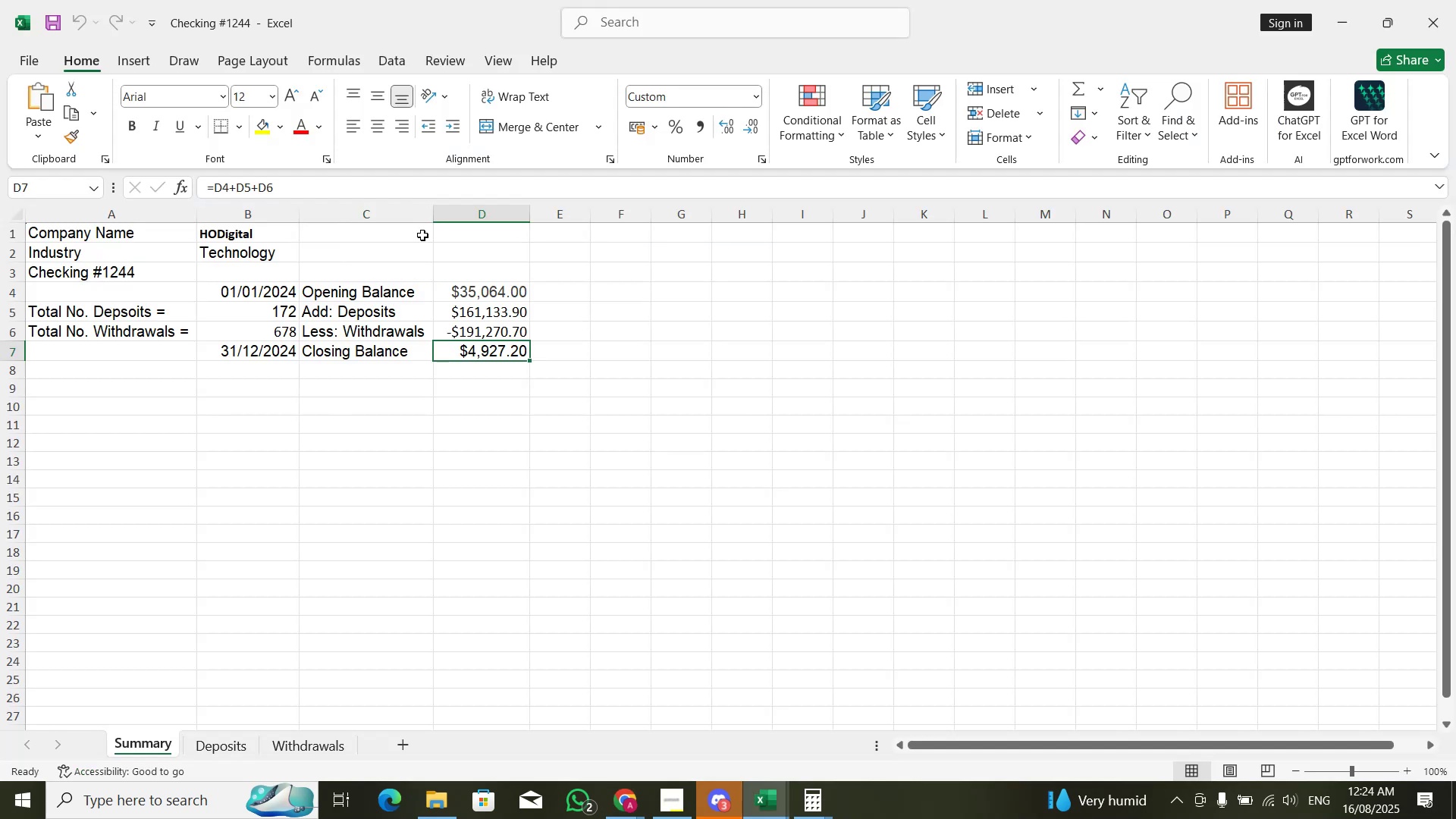 
key(ArrowUp)
 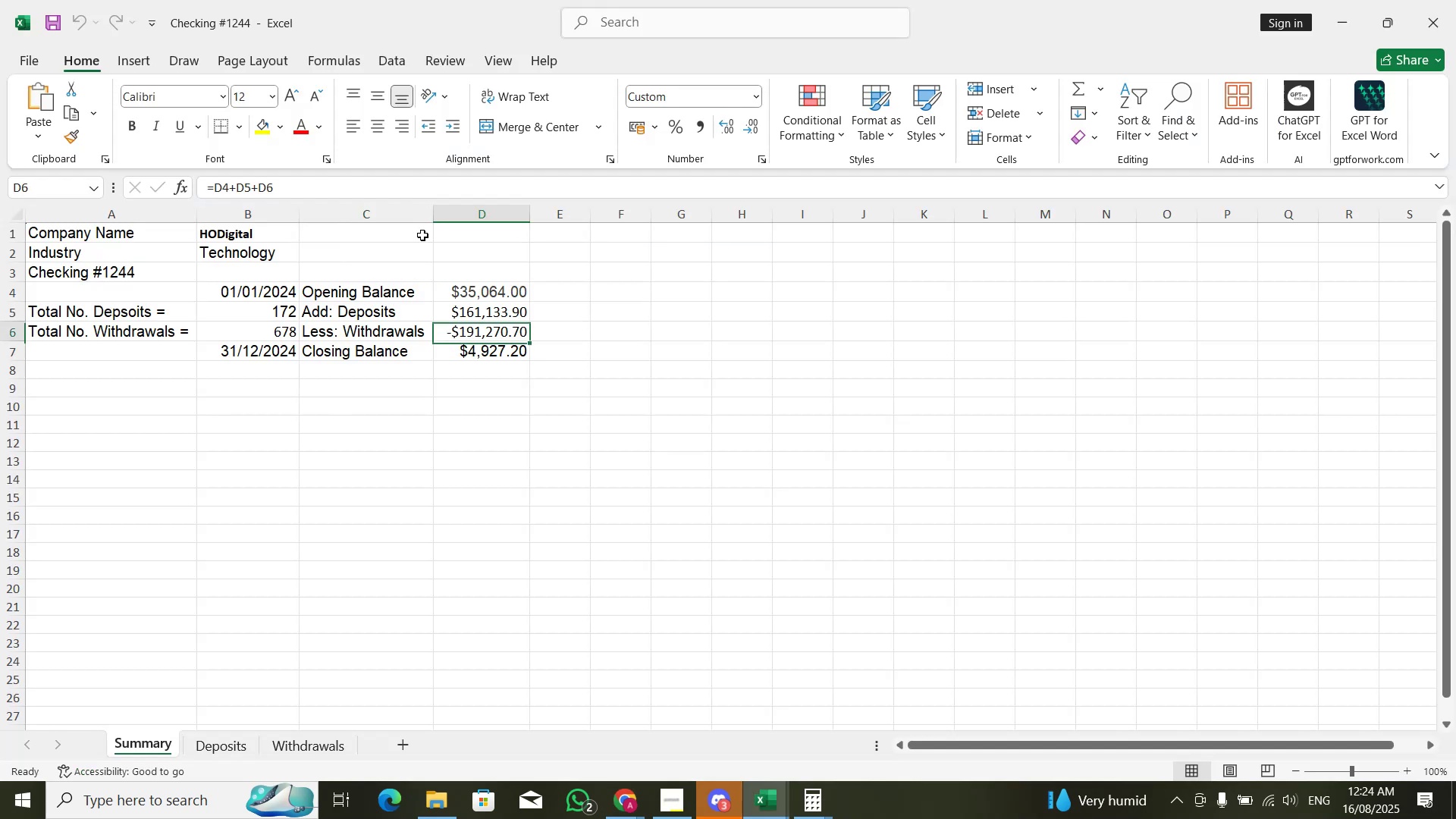 
key(ArrowUp)
 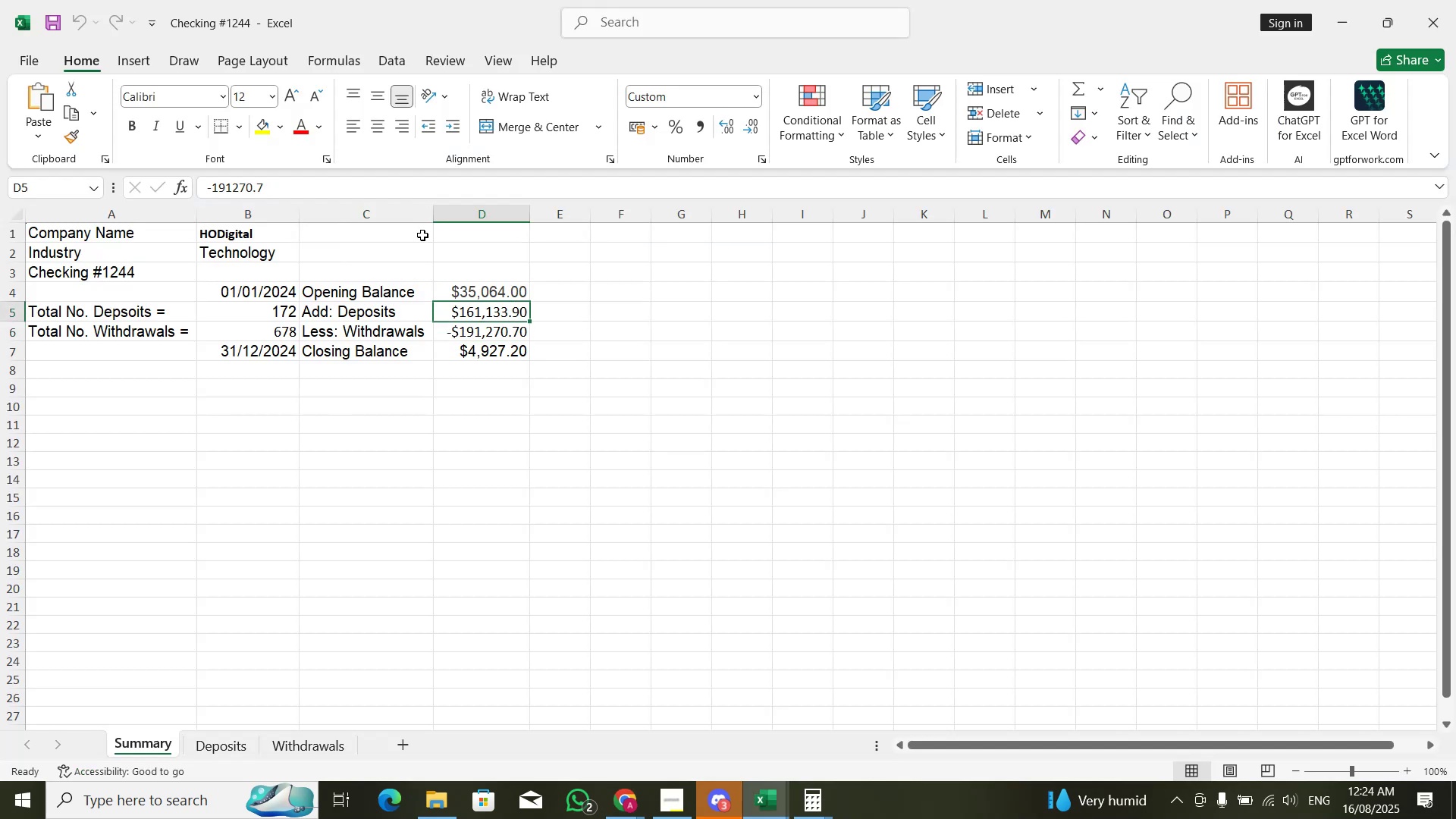 
key(ArrowUp)
 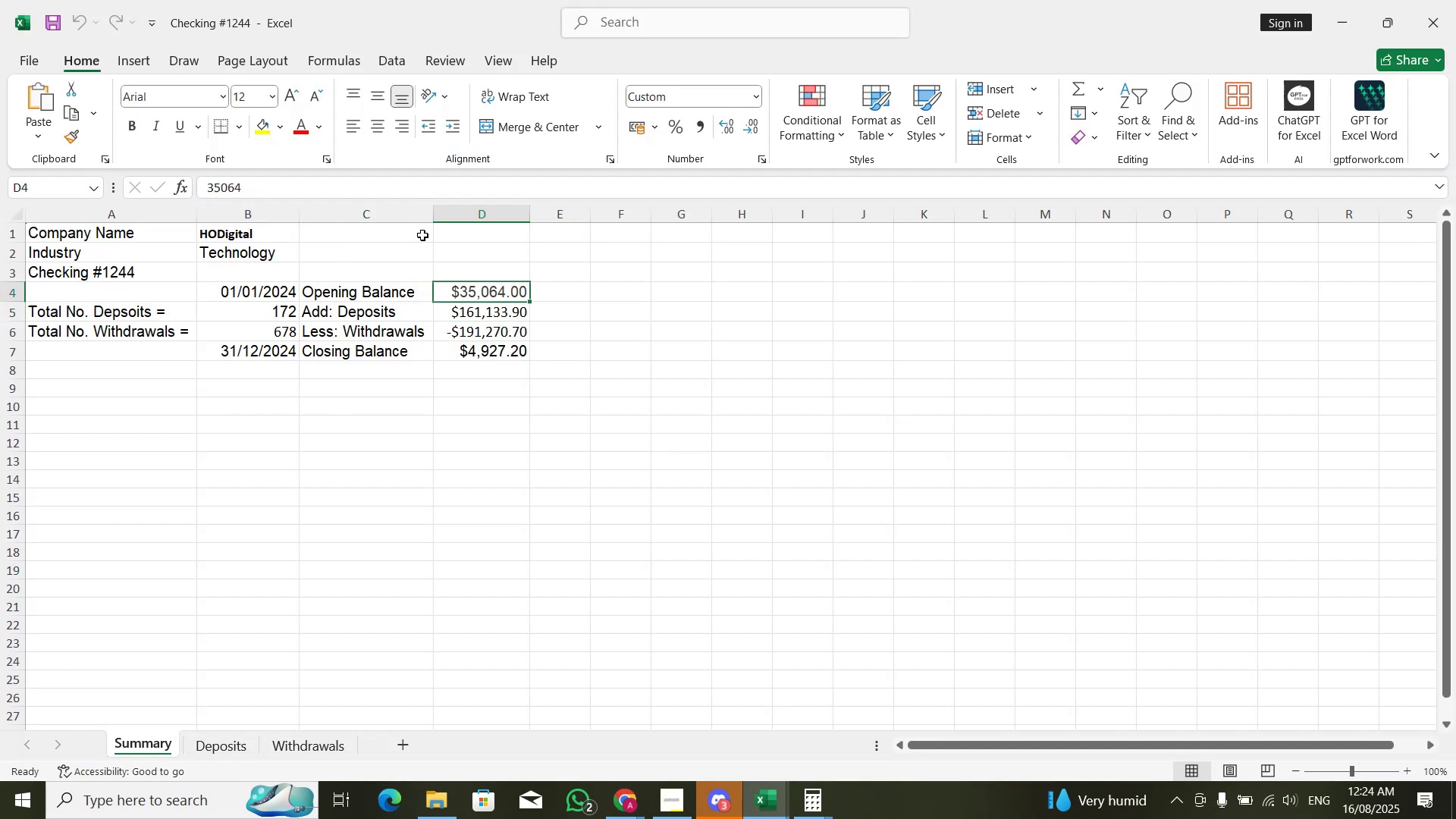 
key(Control+C)
 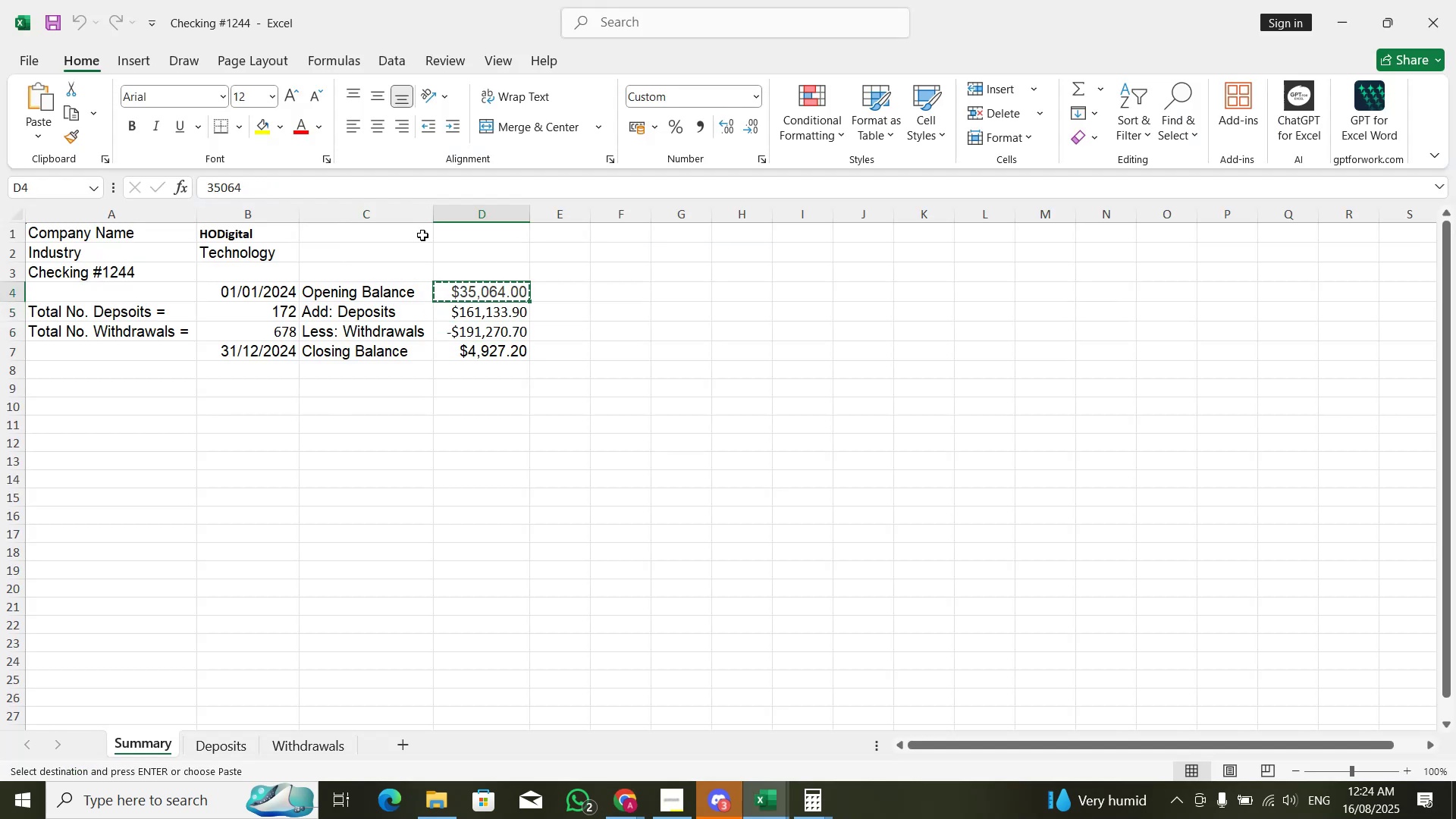 
key(Alt+AltLeft)
 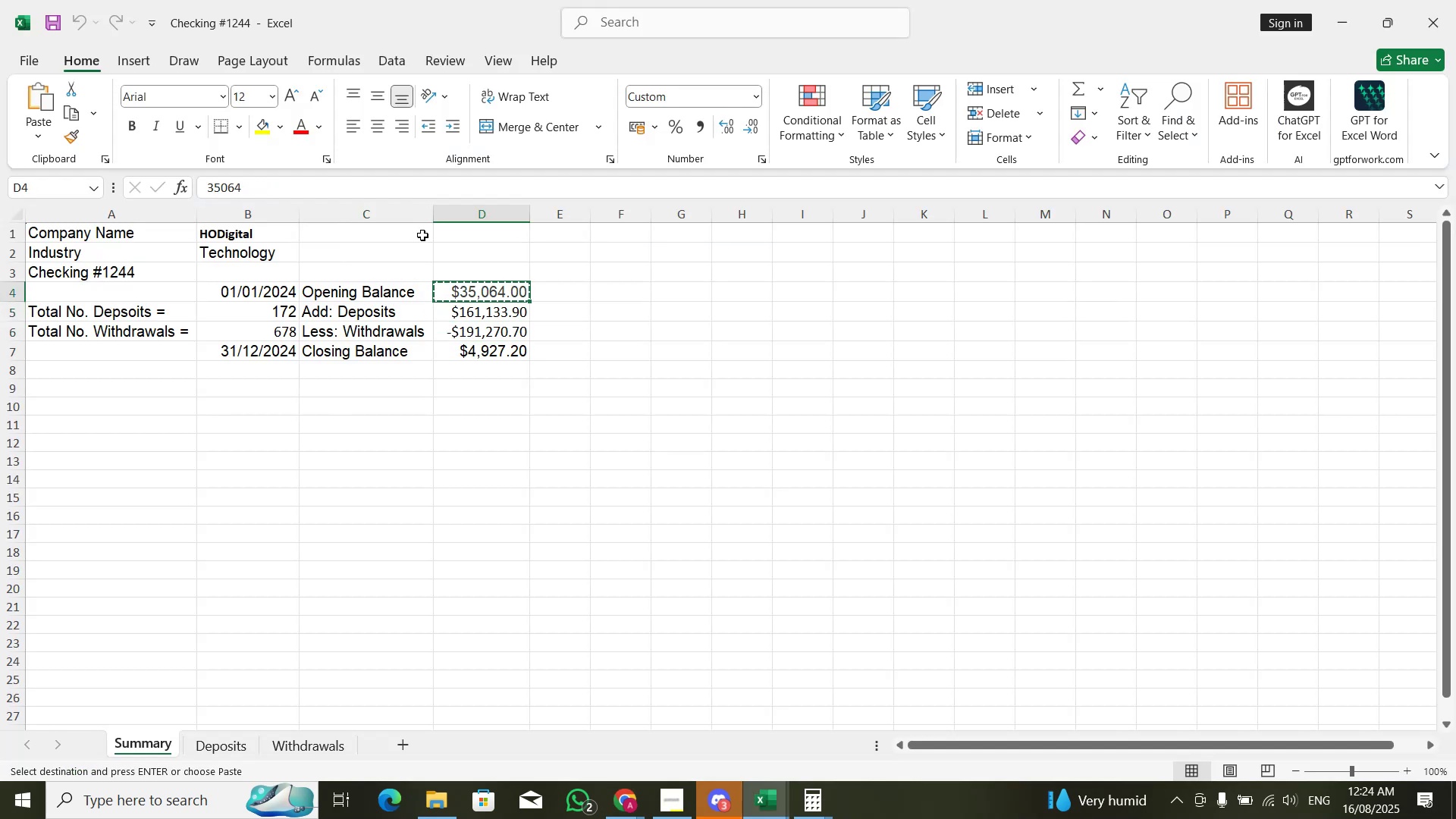 
key(Alt+Tab)
 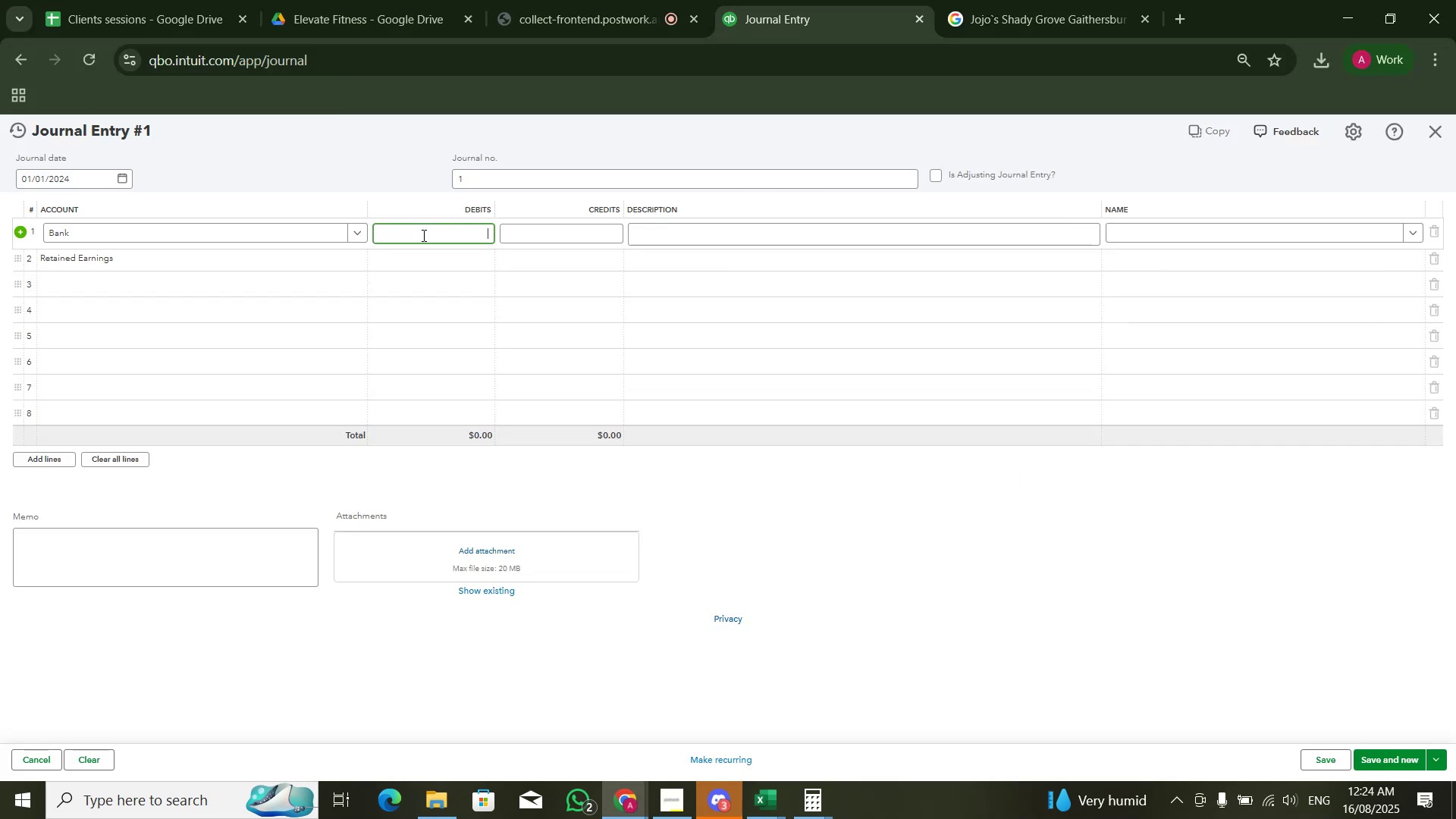 
key(Control+V)
 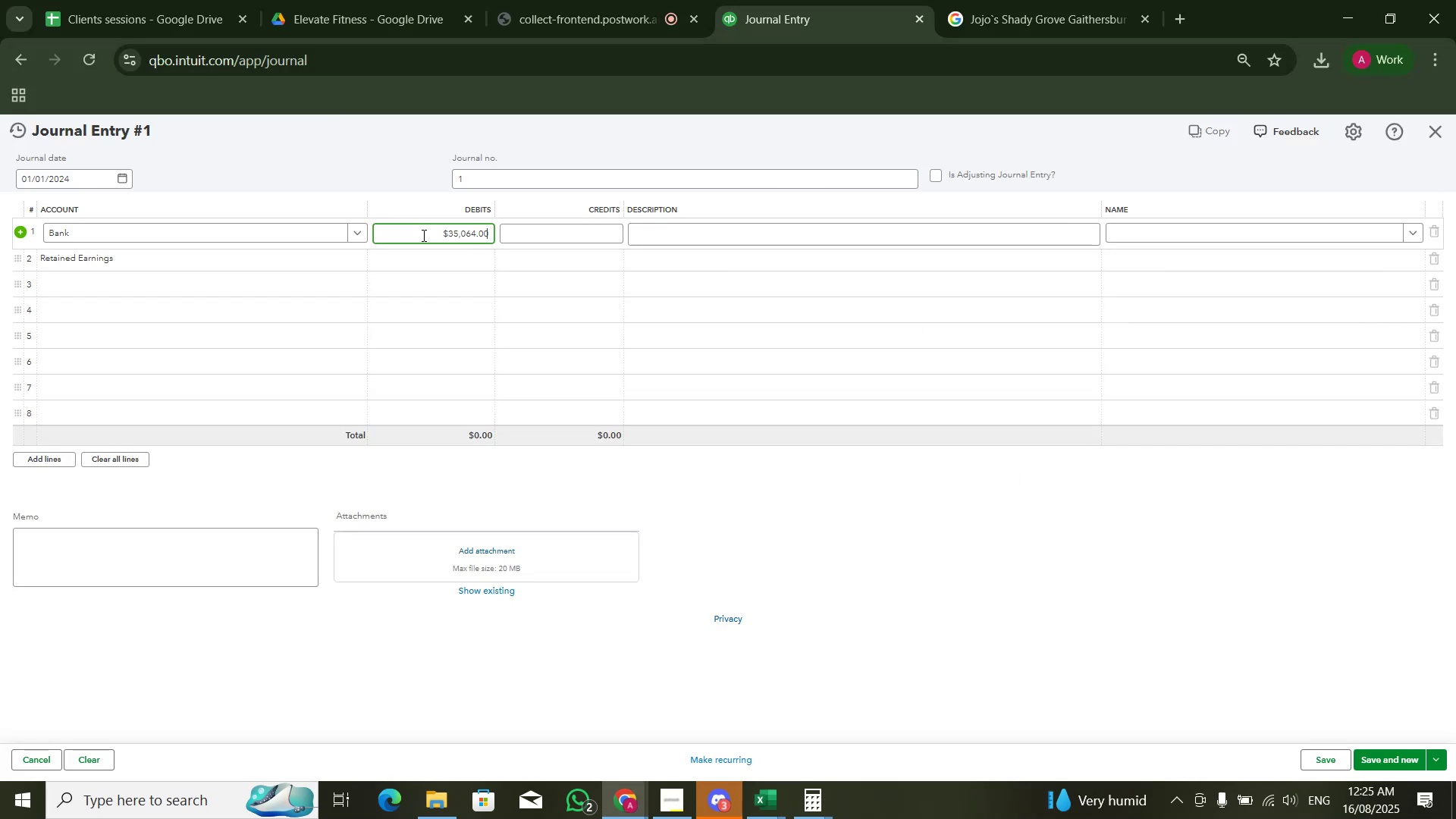 
key(ArrowDown)
 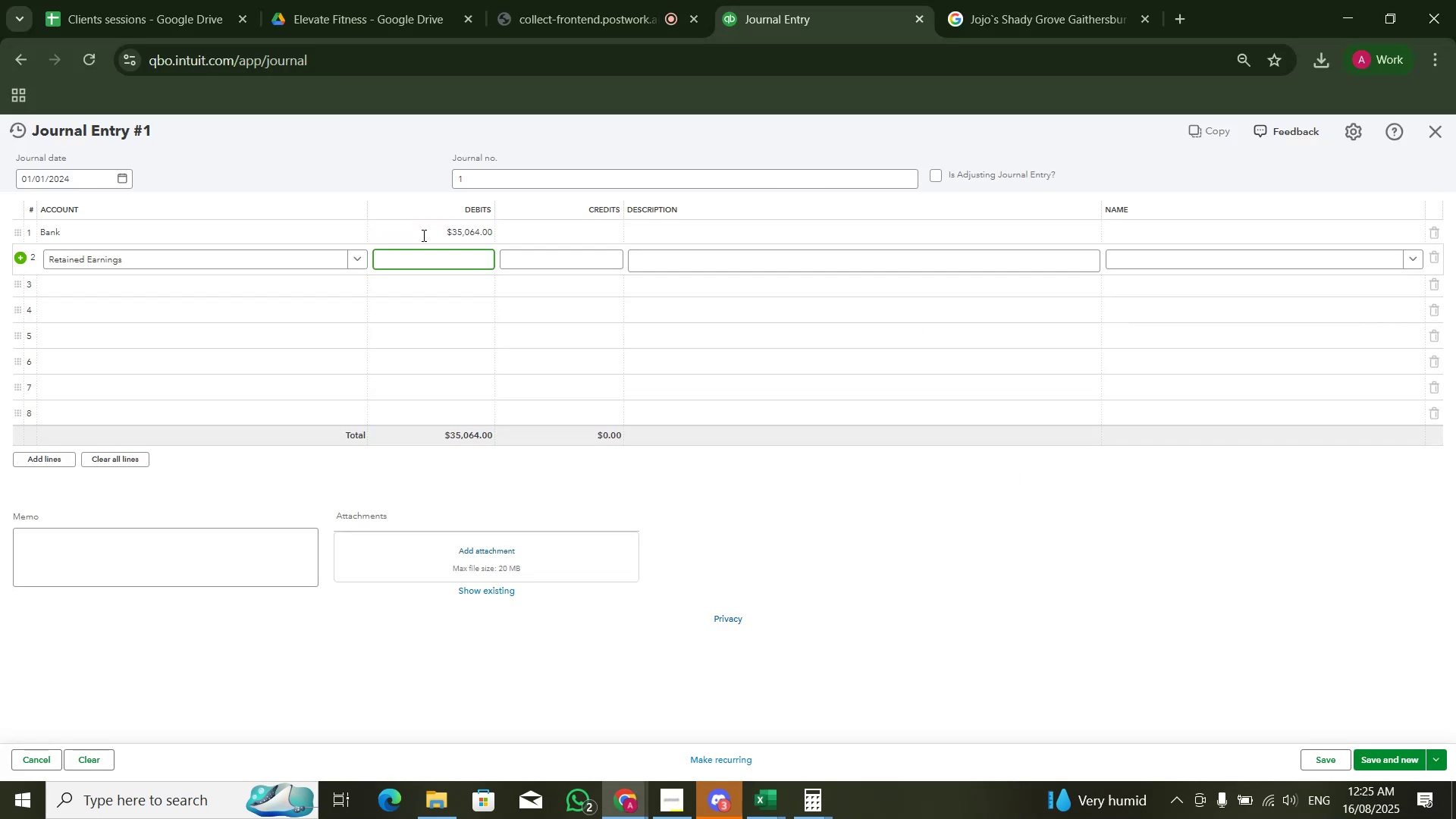 
key(Tab)
 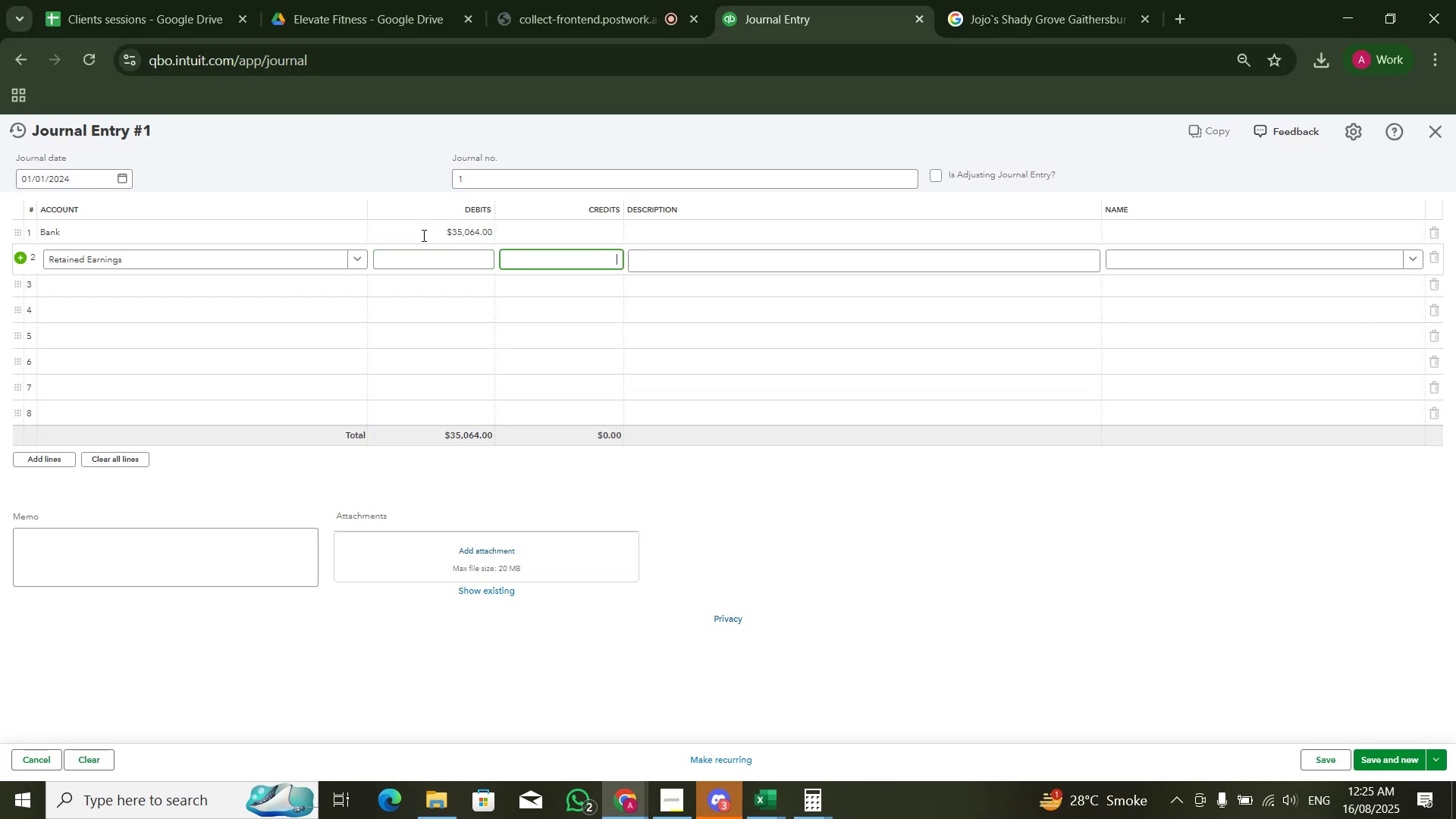 
key(Control+V)
 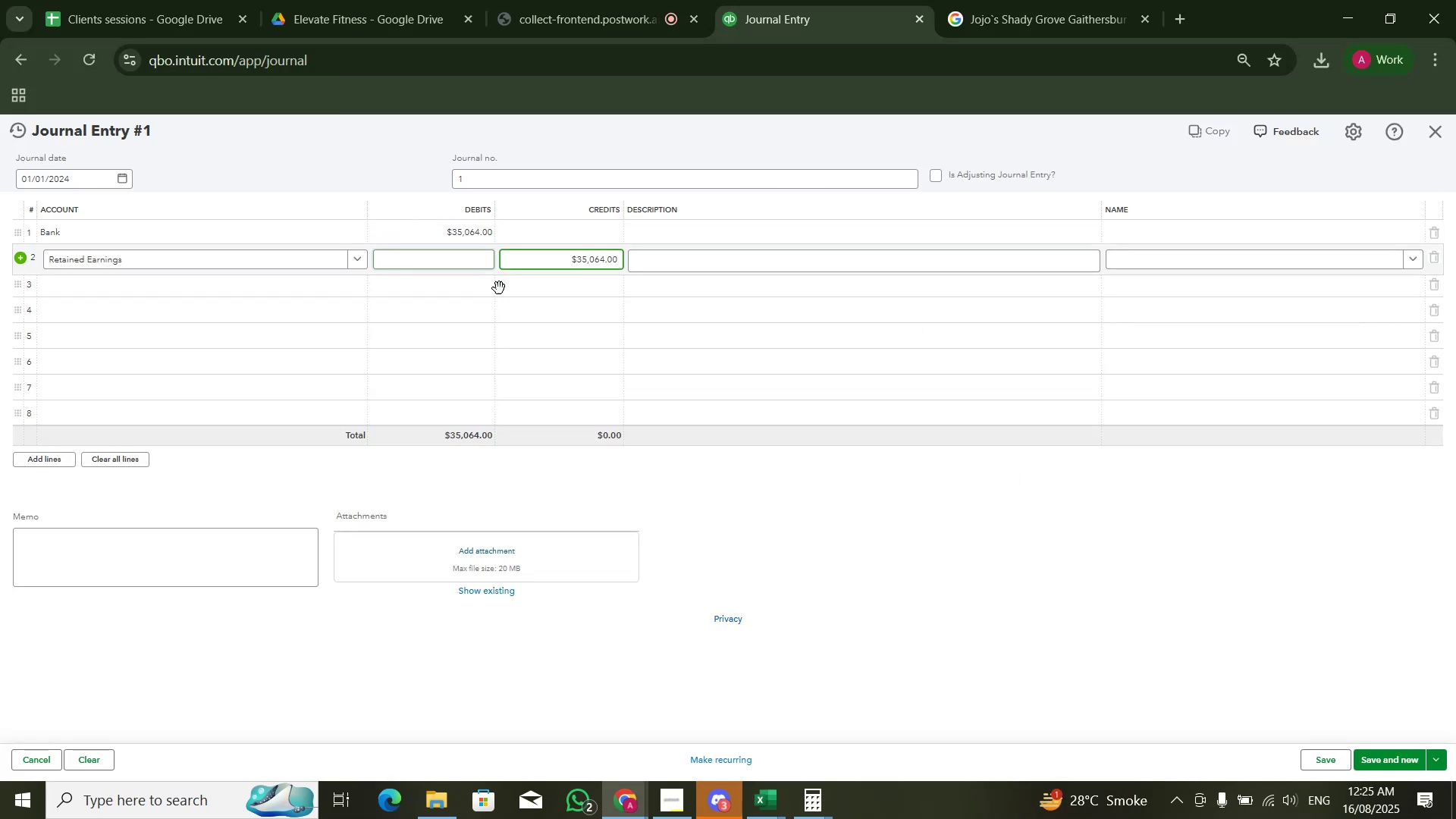 
left_click([1061, 733])
 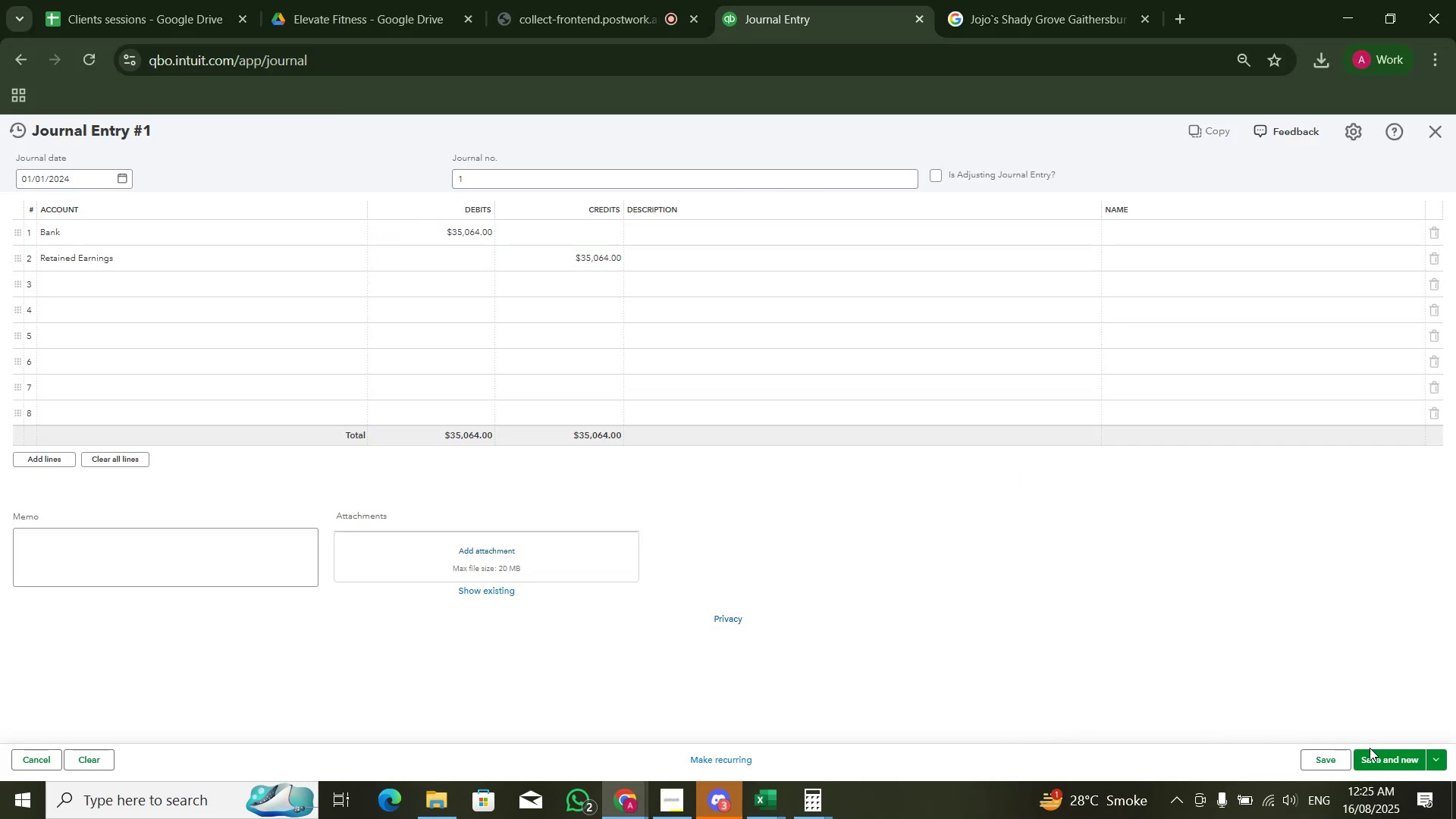 
double_click([1374, 752])
 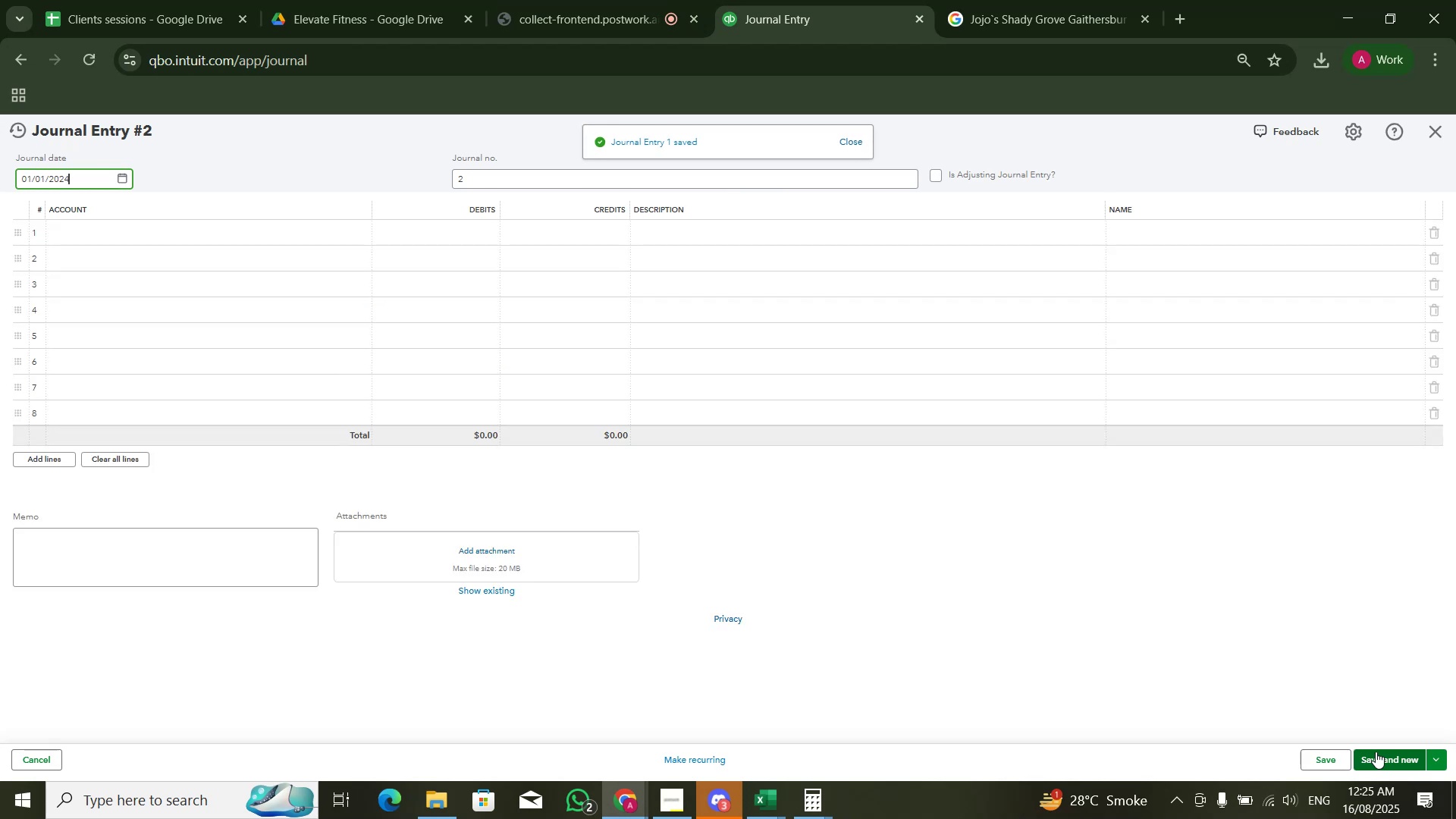 
wait(5.02)
 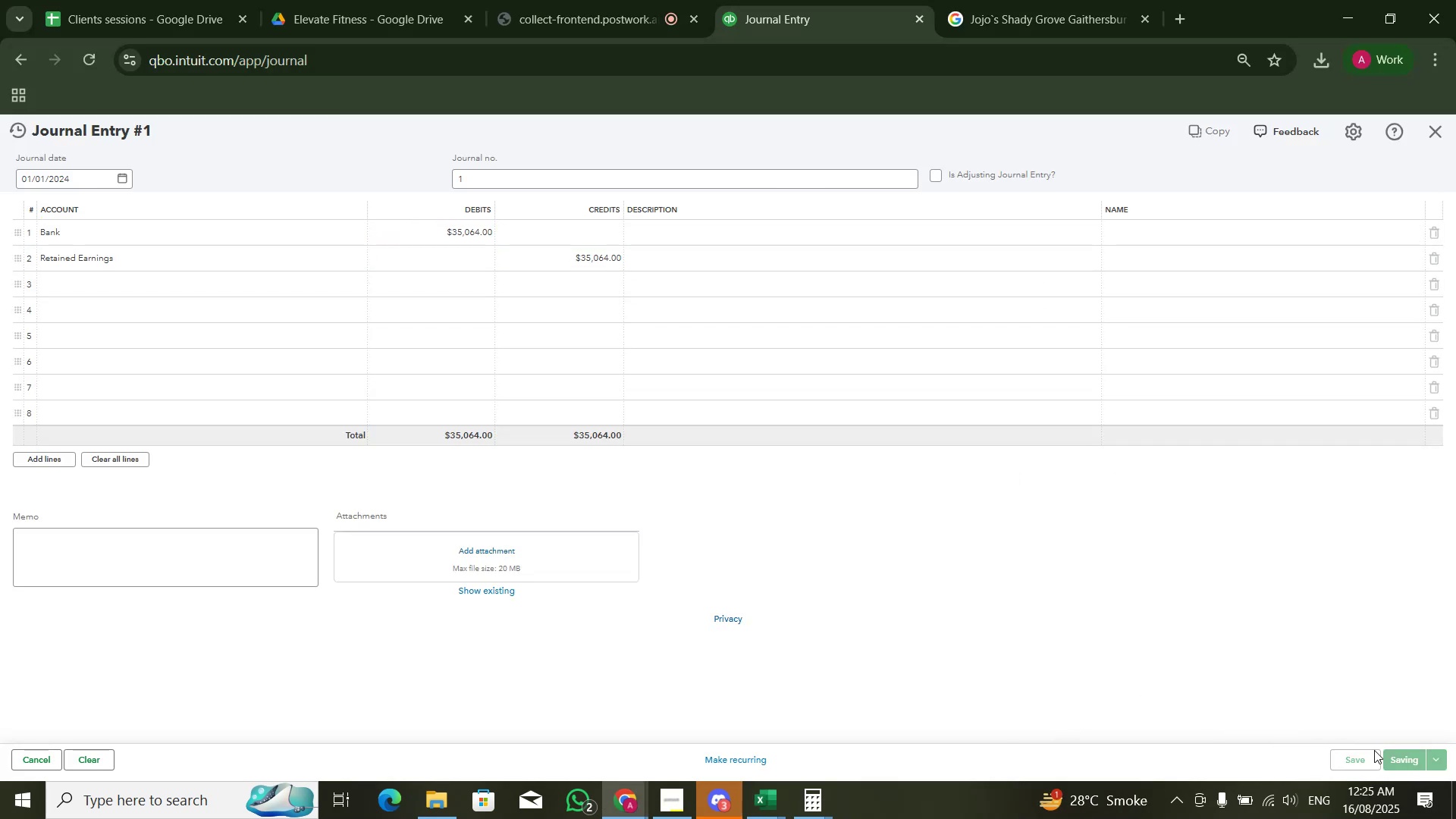 
left_click([1436, 130])
 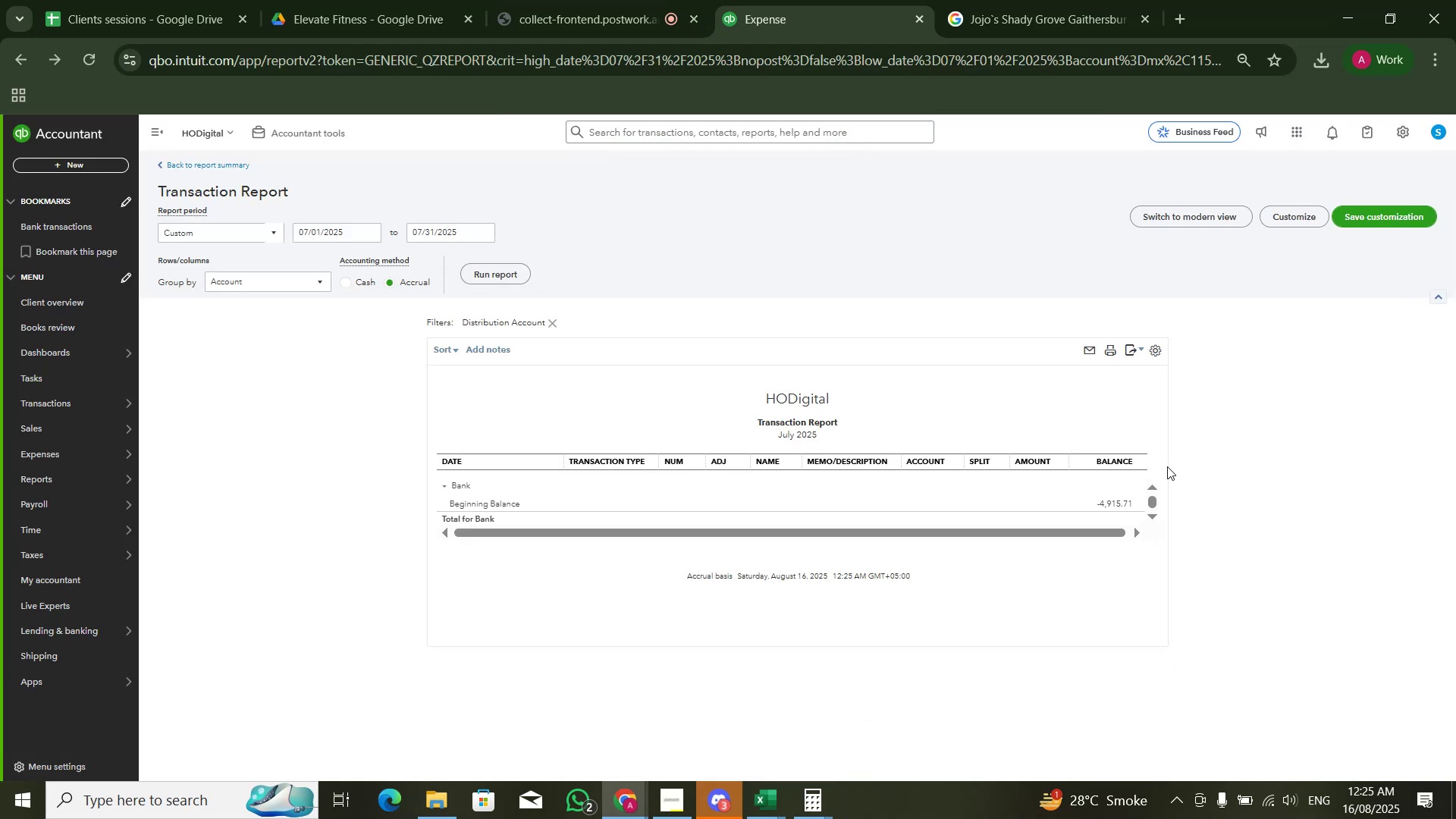 
key(Alt+AltLeft)
 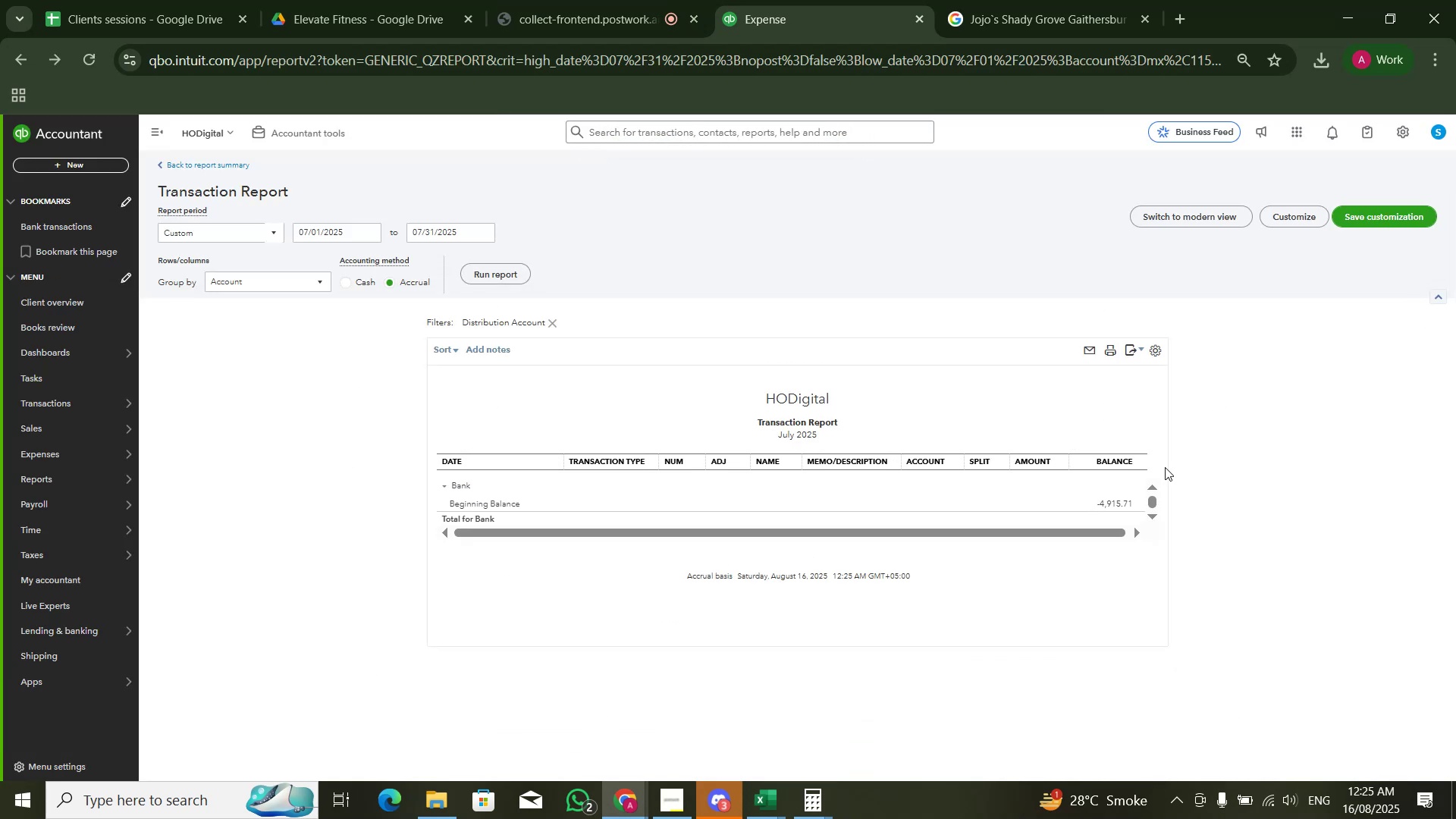 
key(Alt+Tab)
 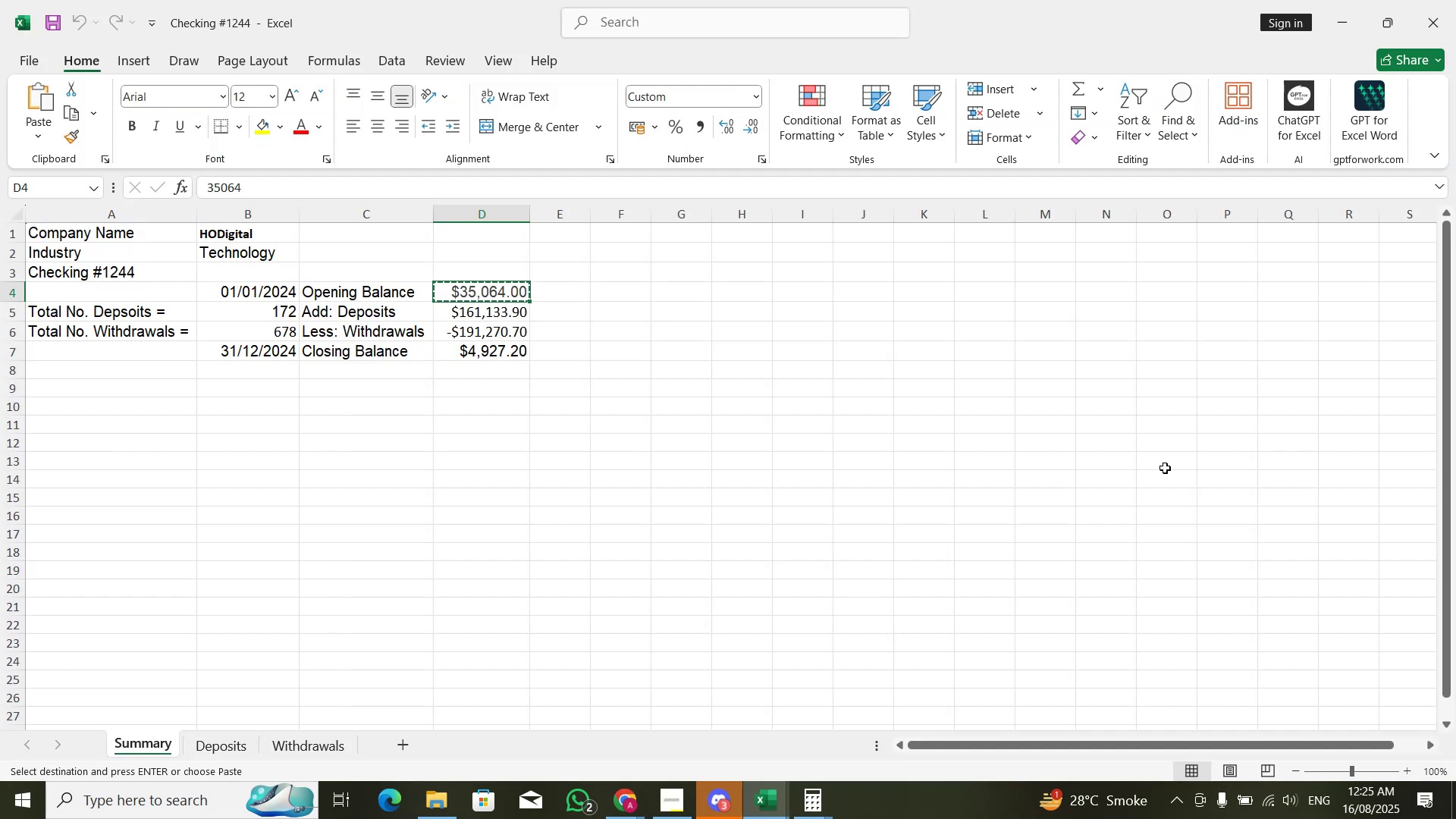 
key(Alt+AltLeft)
 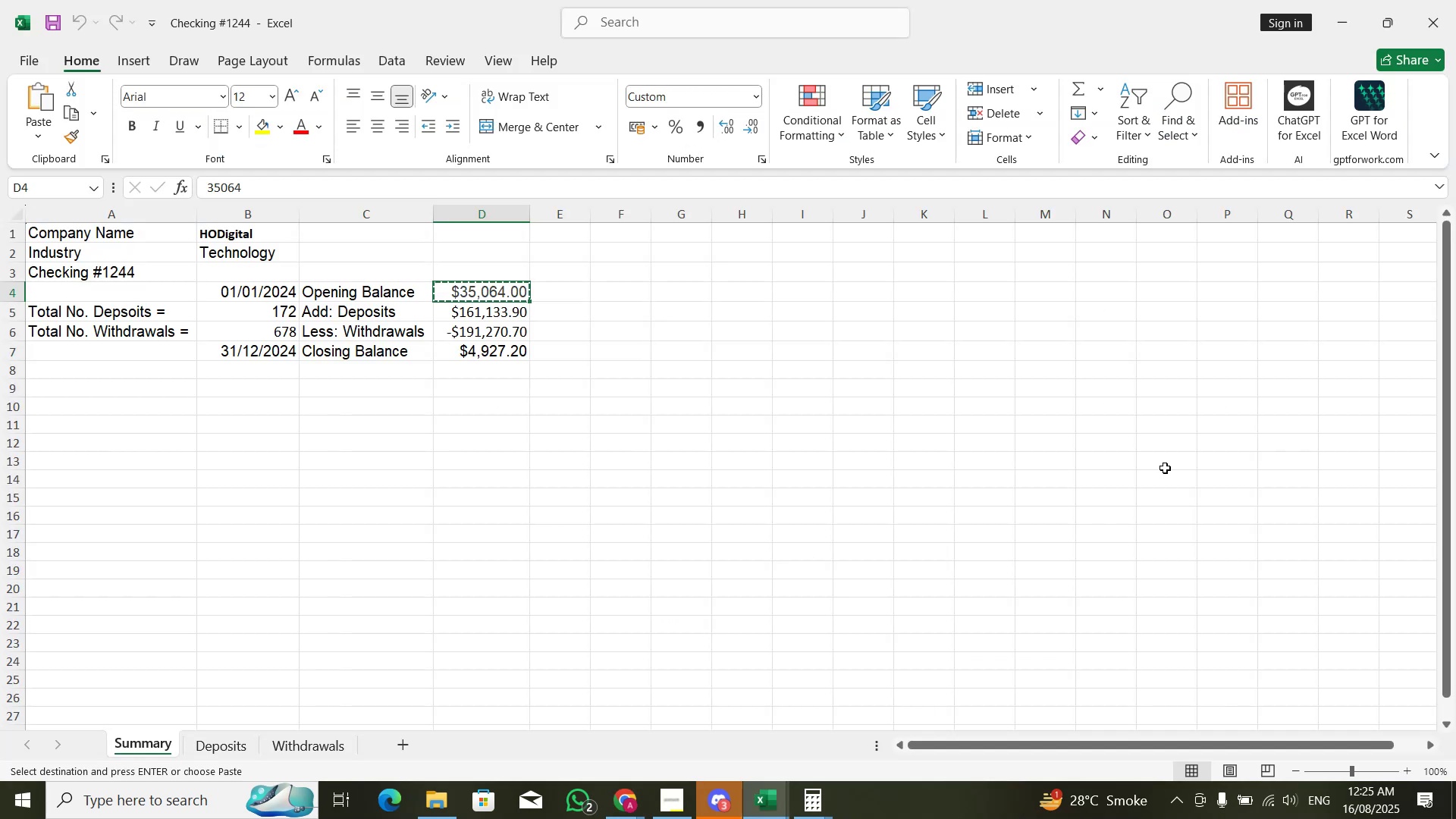 
key(Alt+Tab)
 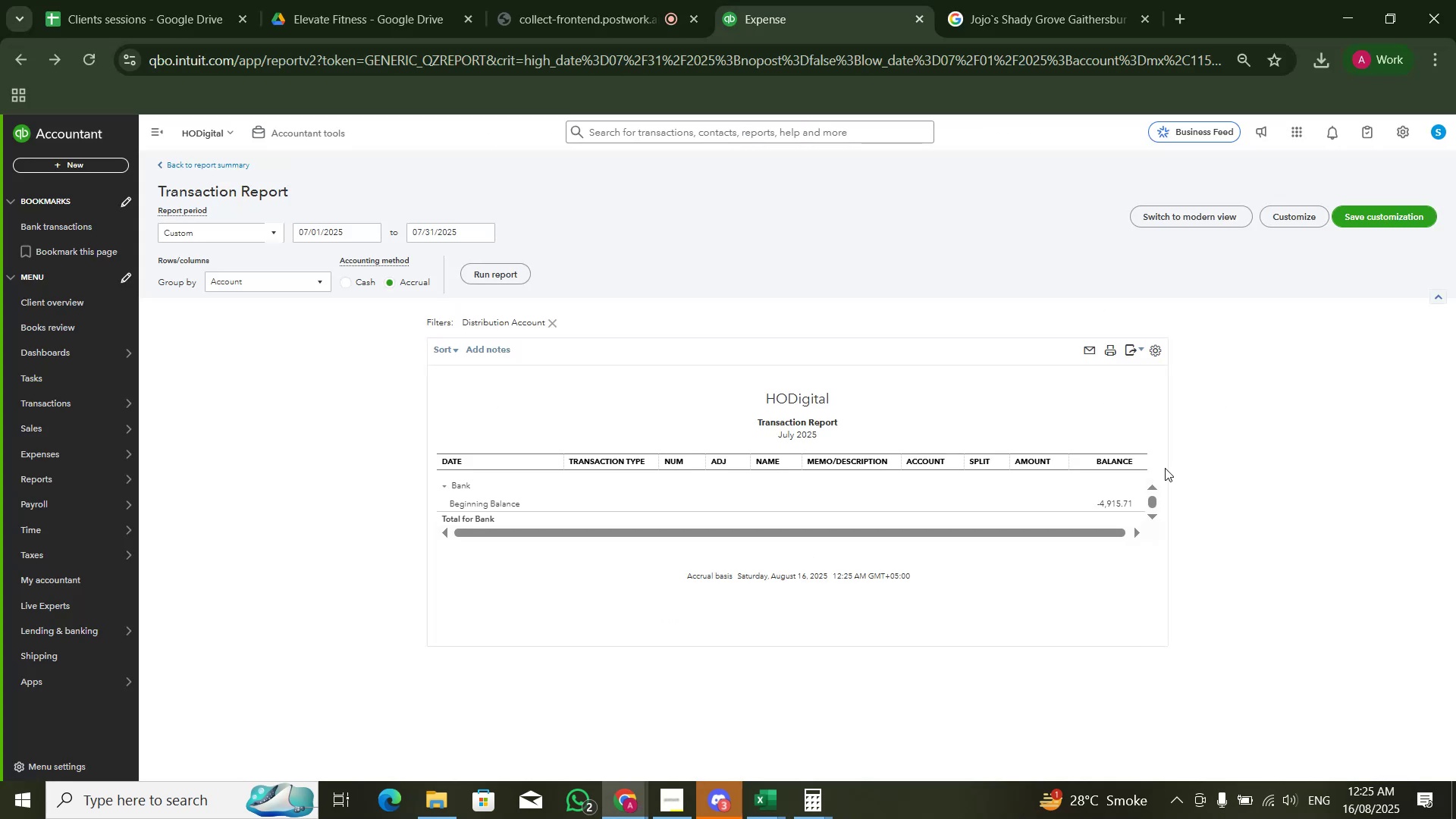 
key(Alt+AltLeft)
 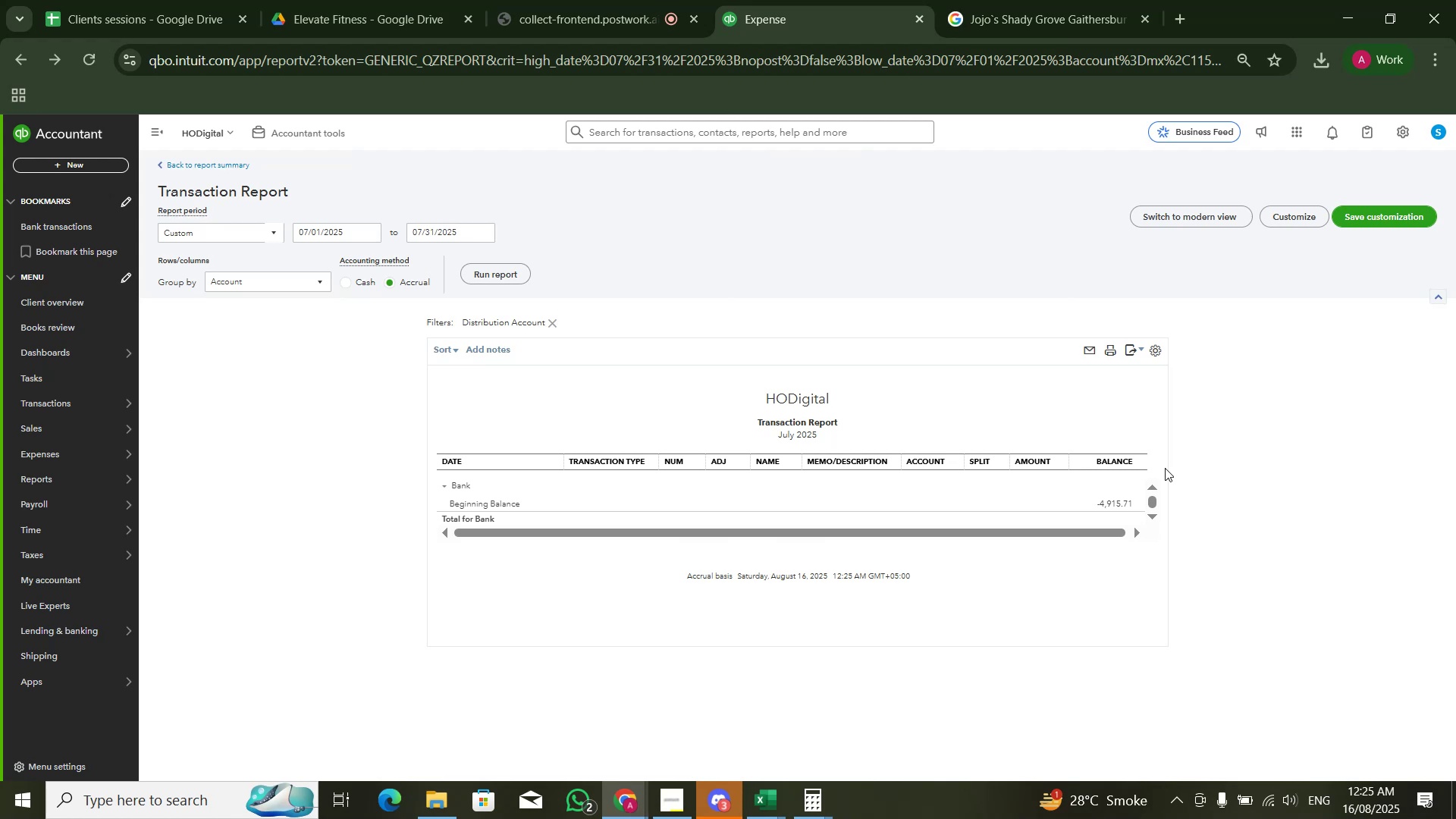 
key(Alt+Tab)
 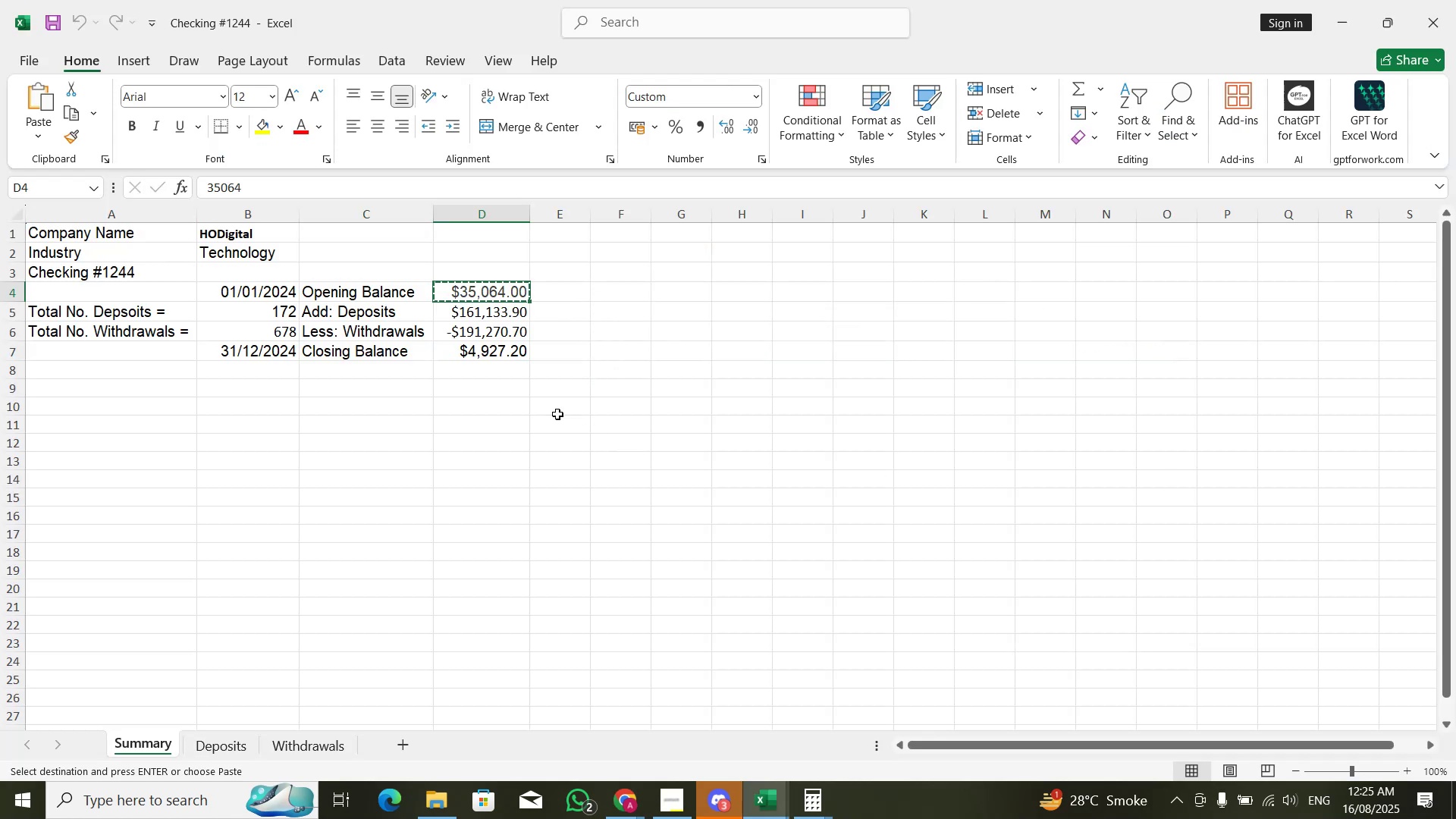 
left_click([479, 350])
 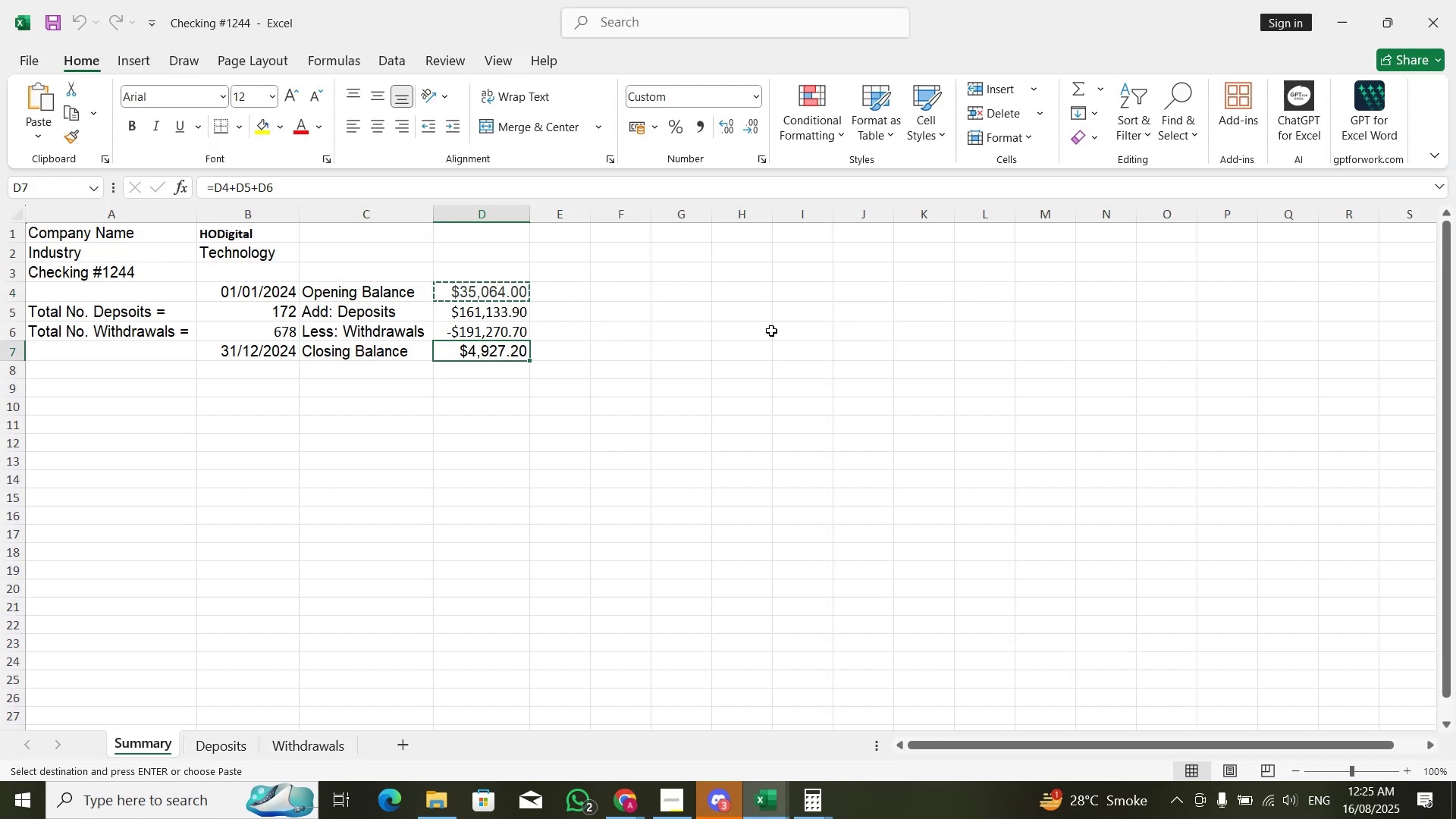 
key(Alt+AltLeft)
 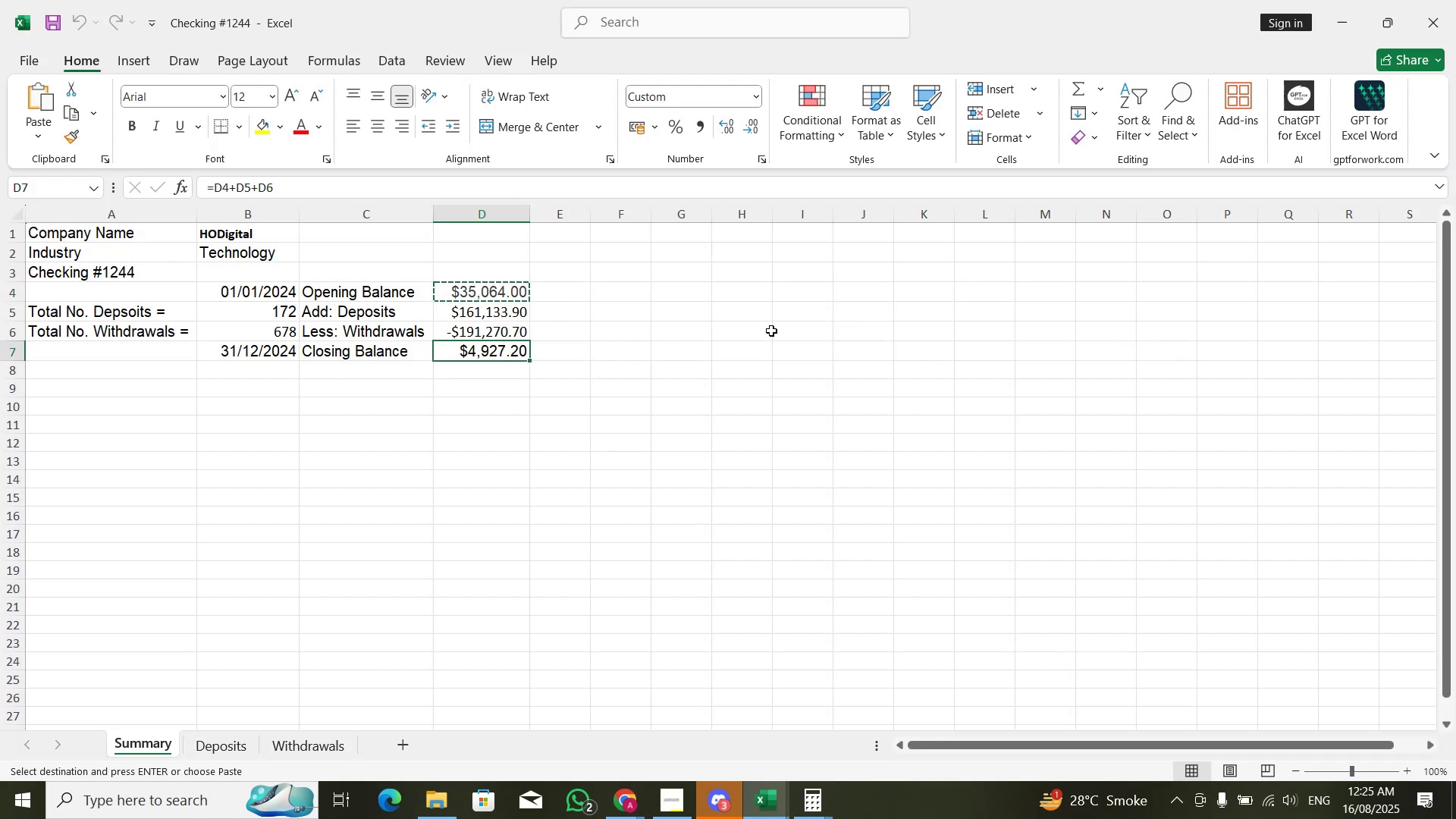 